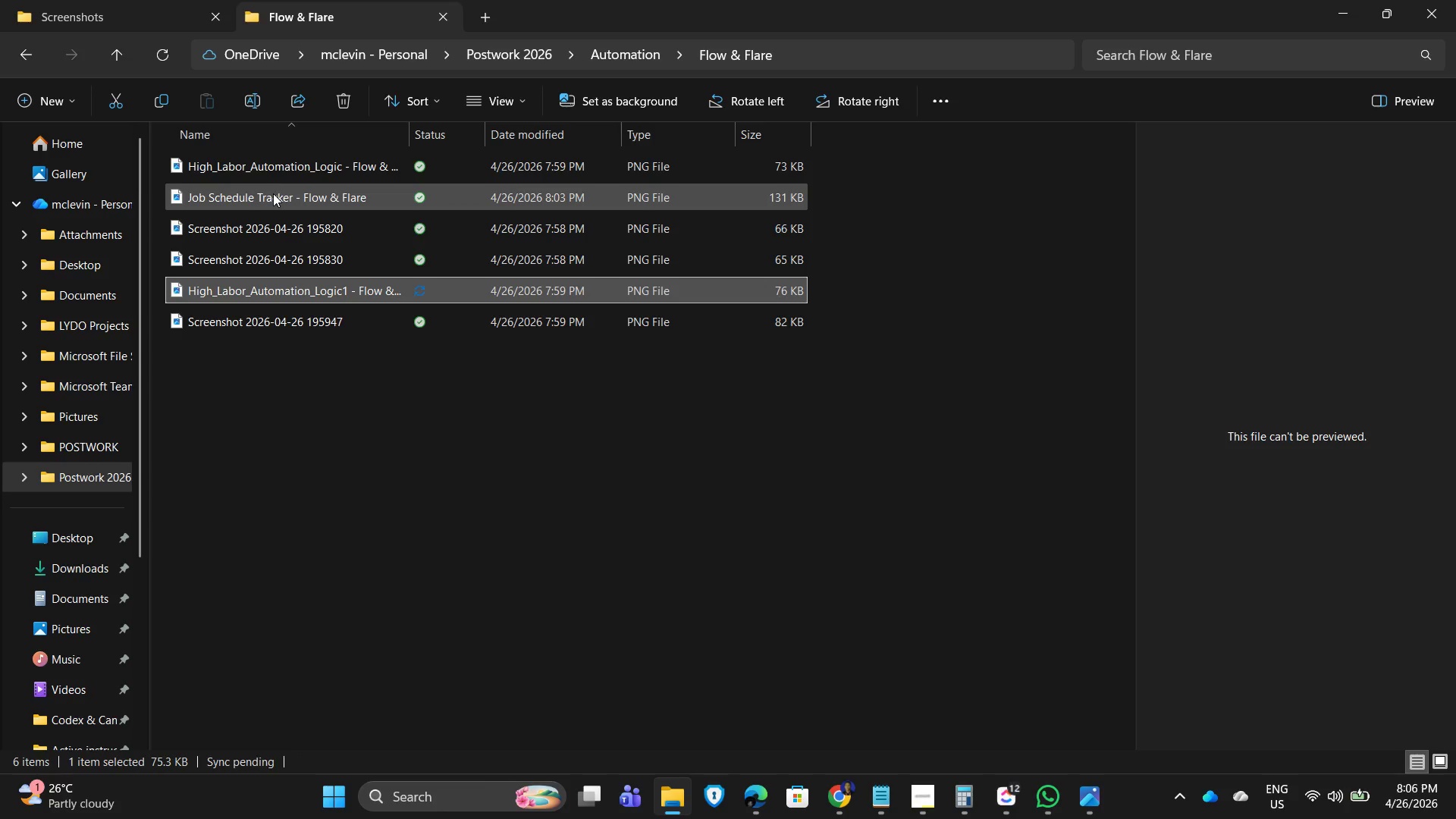 
left_click([284, 312])
 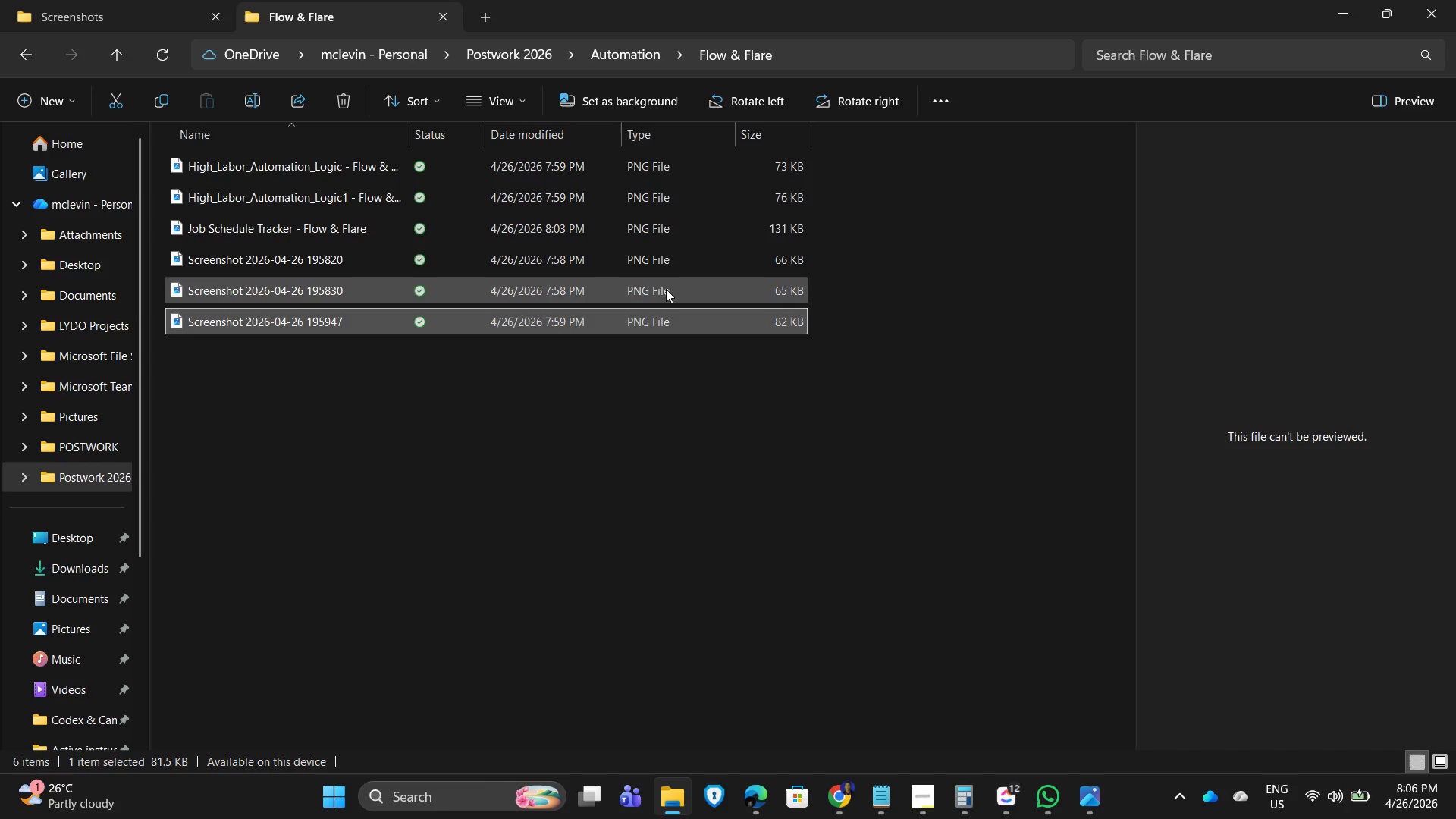 
left_click([284, 312])
 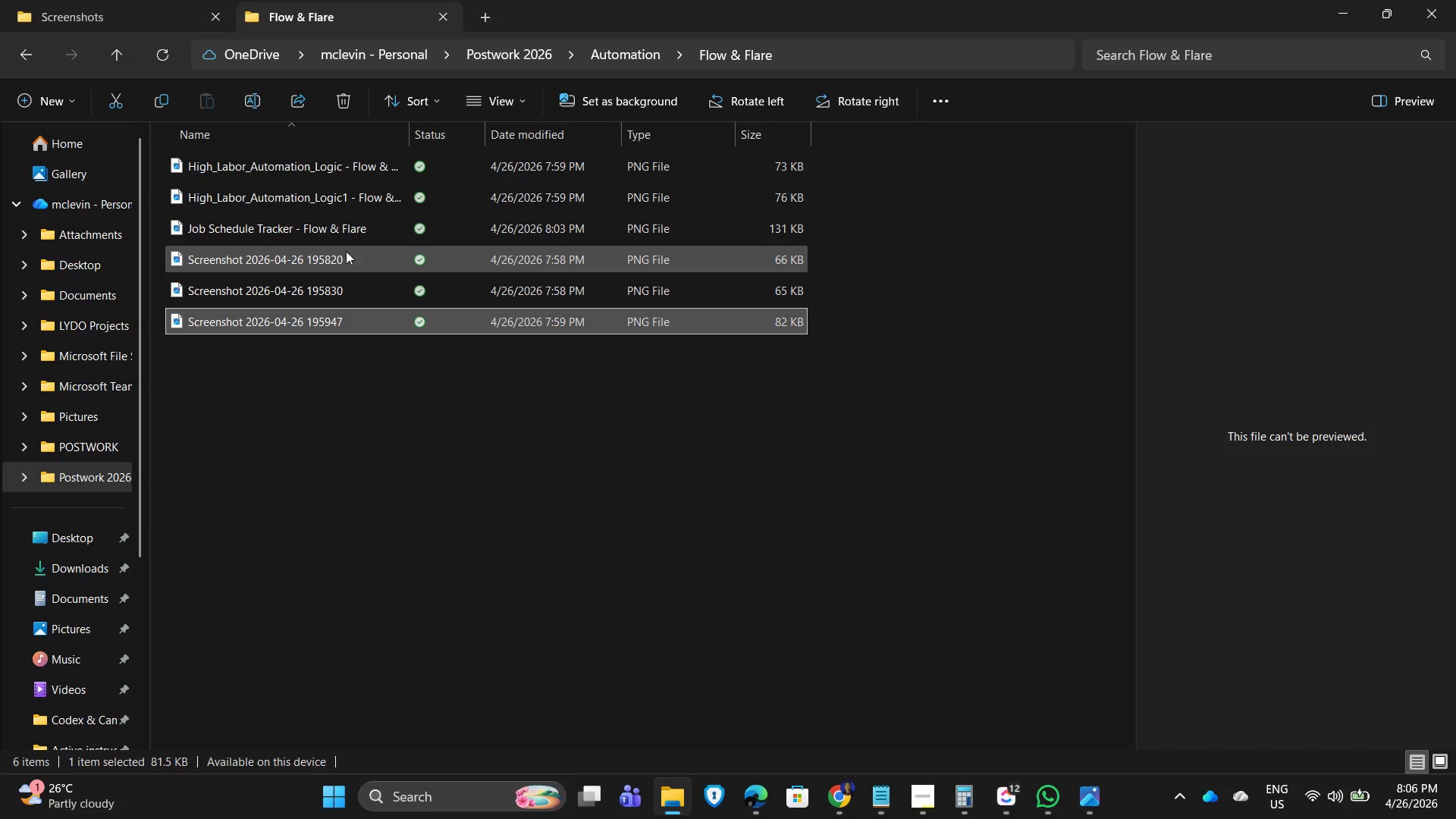 
left_click([271, 428])
 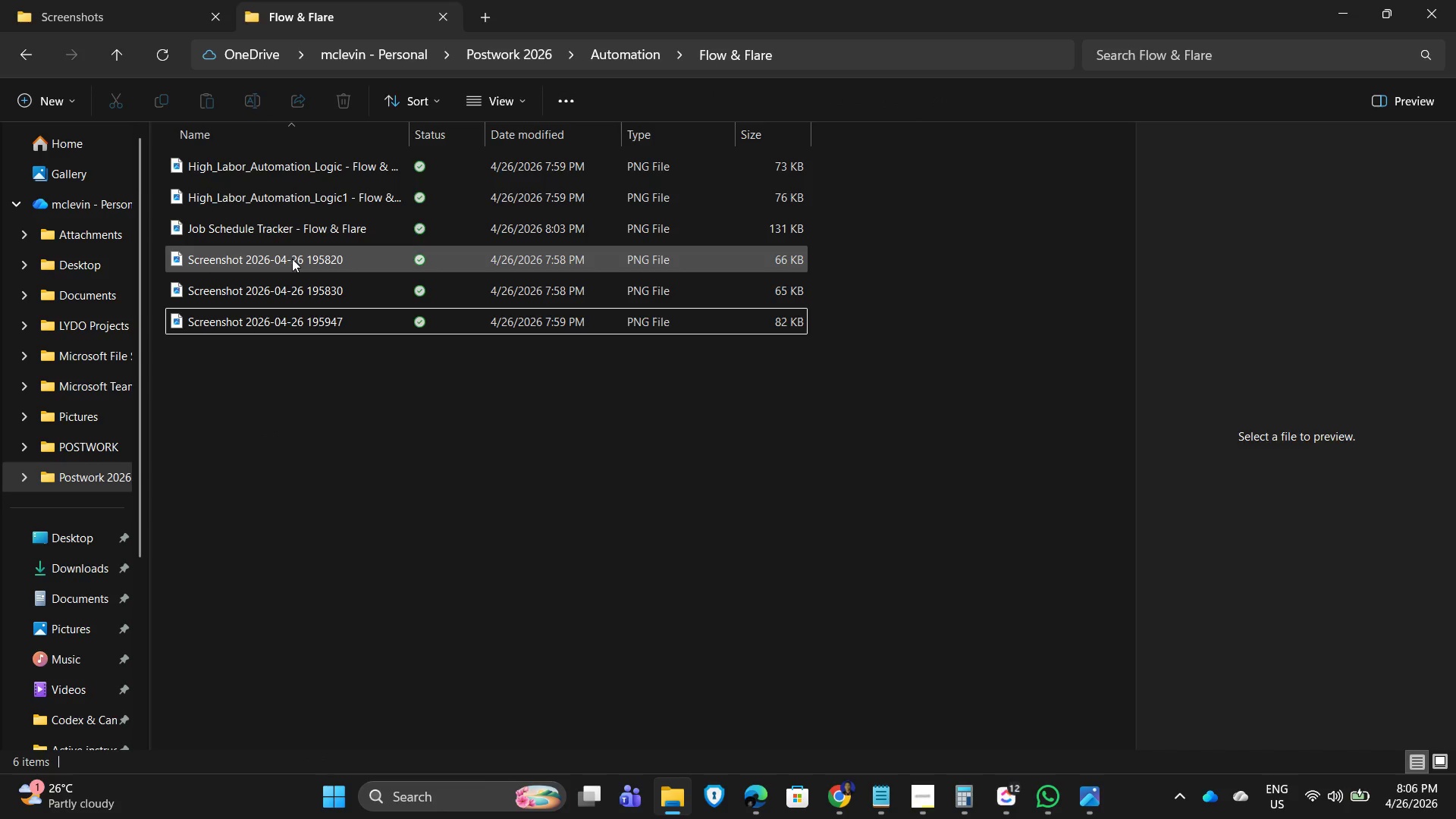 
double_click([292, 259])
 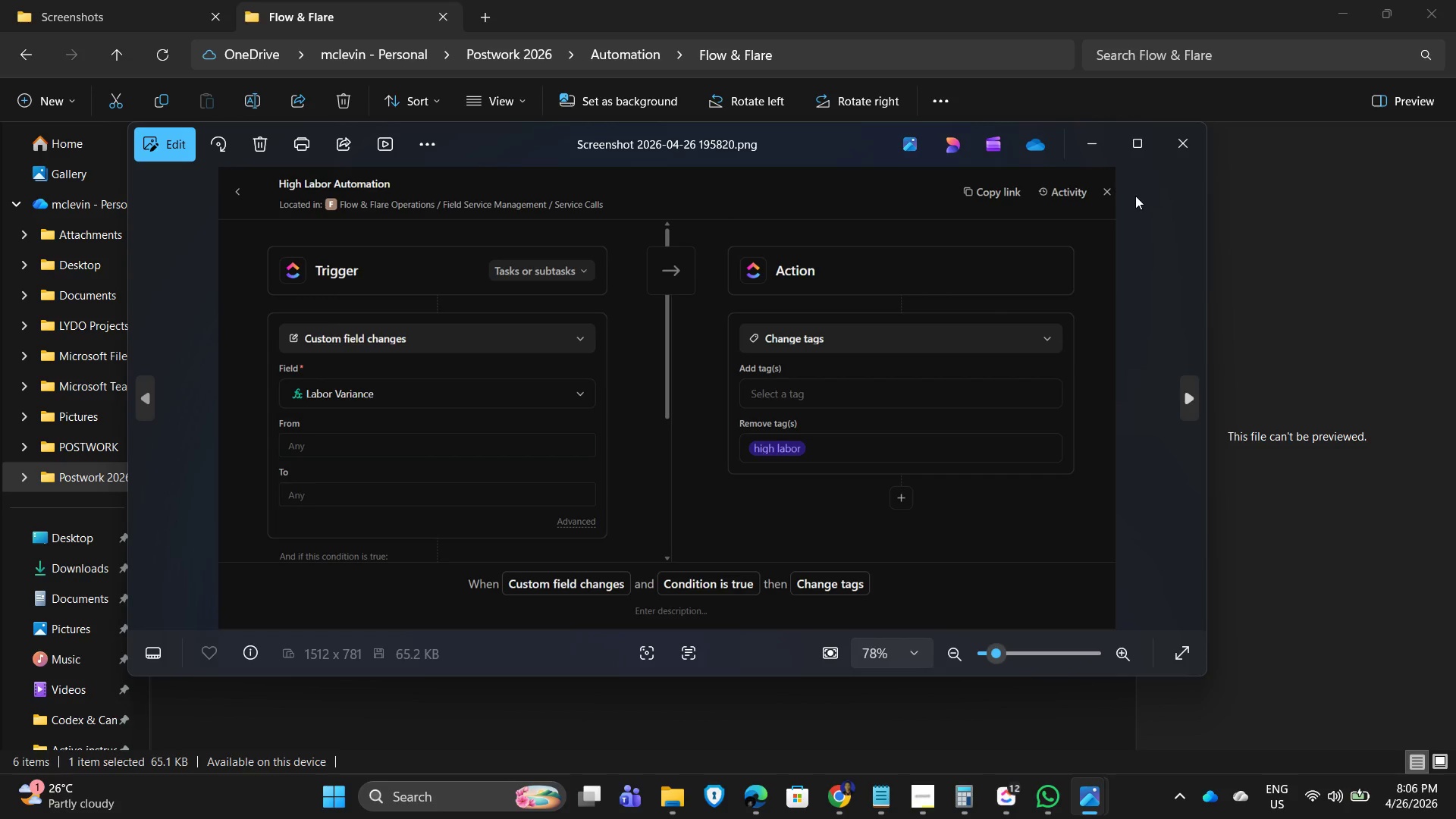 
mouse_move([1159, 146])
 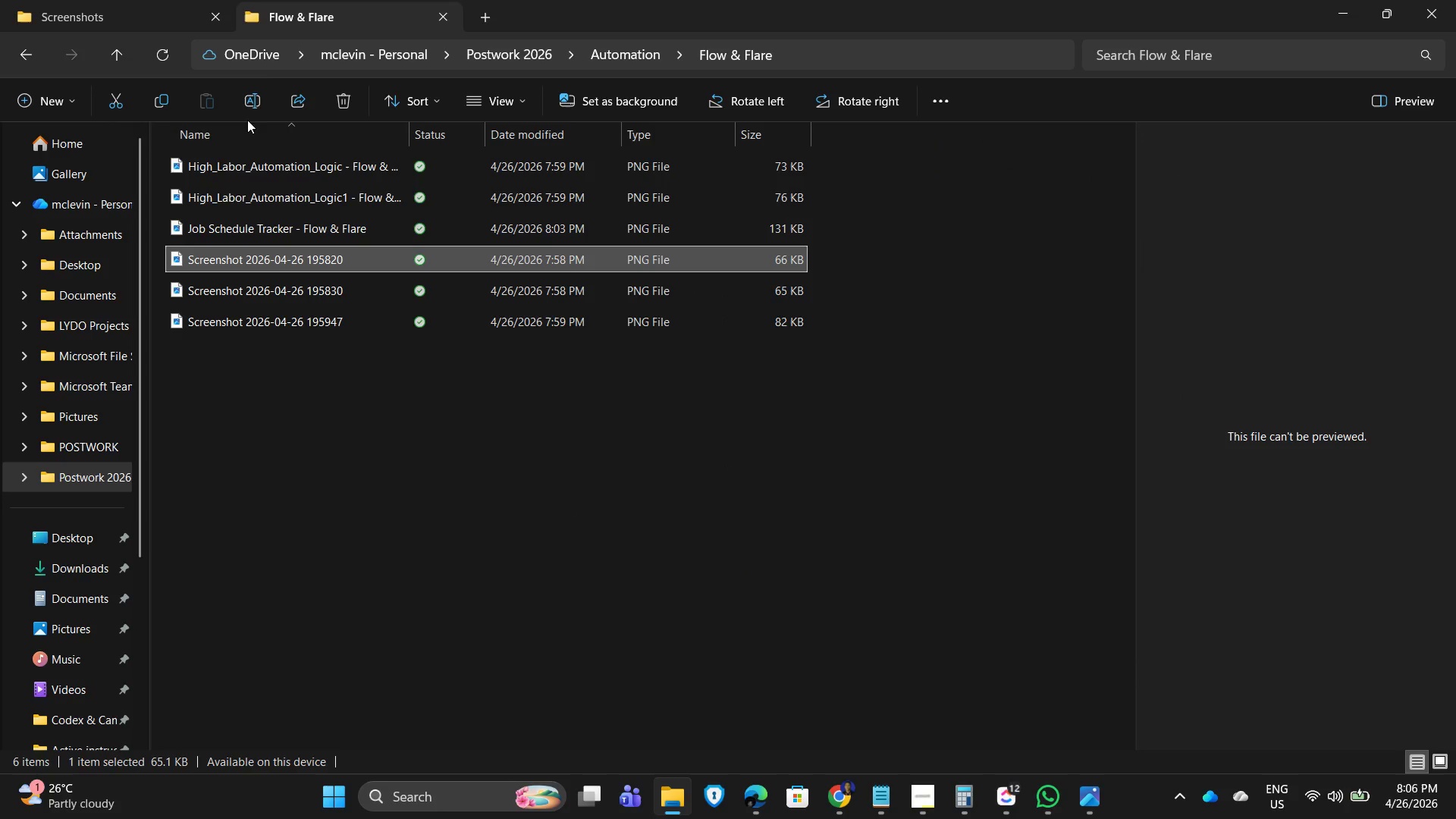 
left_click([255, 93])
 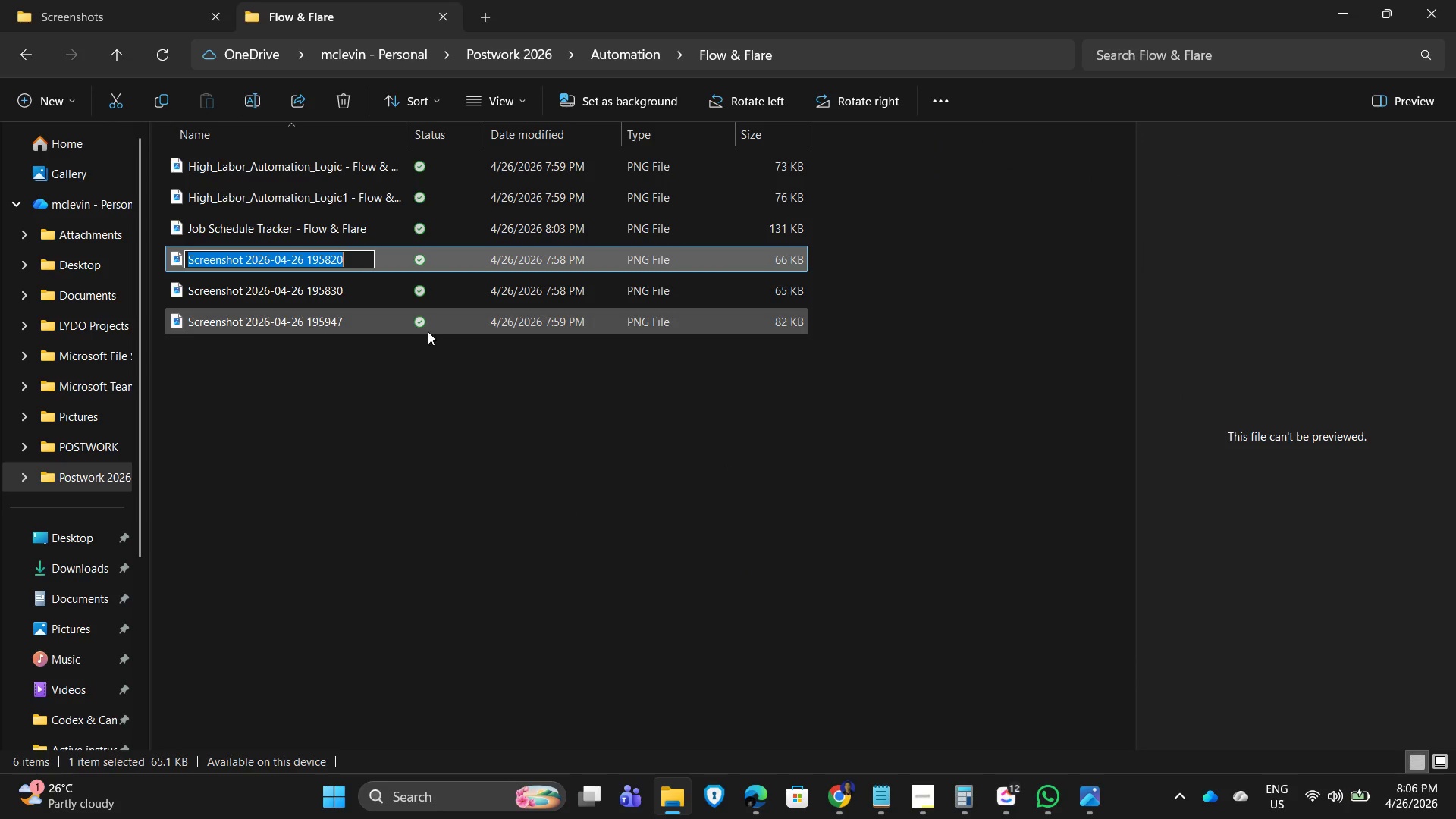 
type(HighLab)
key(Backspace)
key(Backspace)
key(Backspace)
type(_Labora)
key(Backspace)
type( R)
key(Backspace)
key(Backspace)
type(_Remove tag)
key(Backspace)
key(Backspace)
key(Backspace)
key(Backspace)
type(_Tag_Automation - Flow & Flare)
 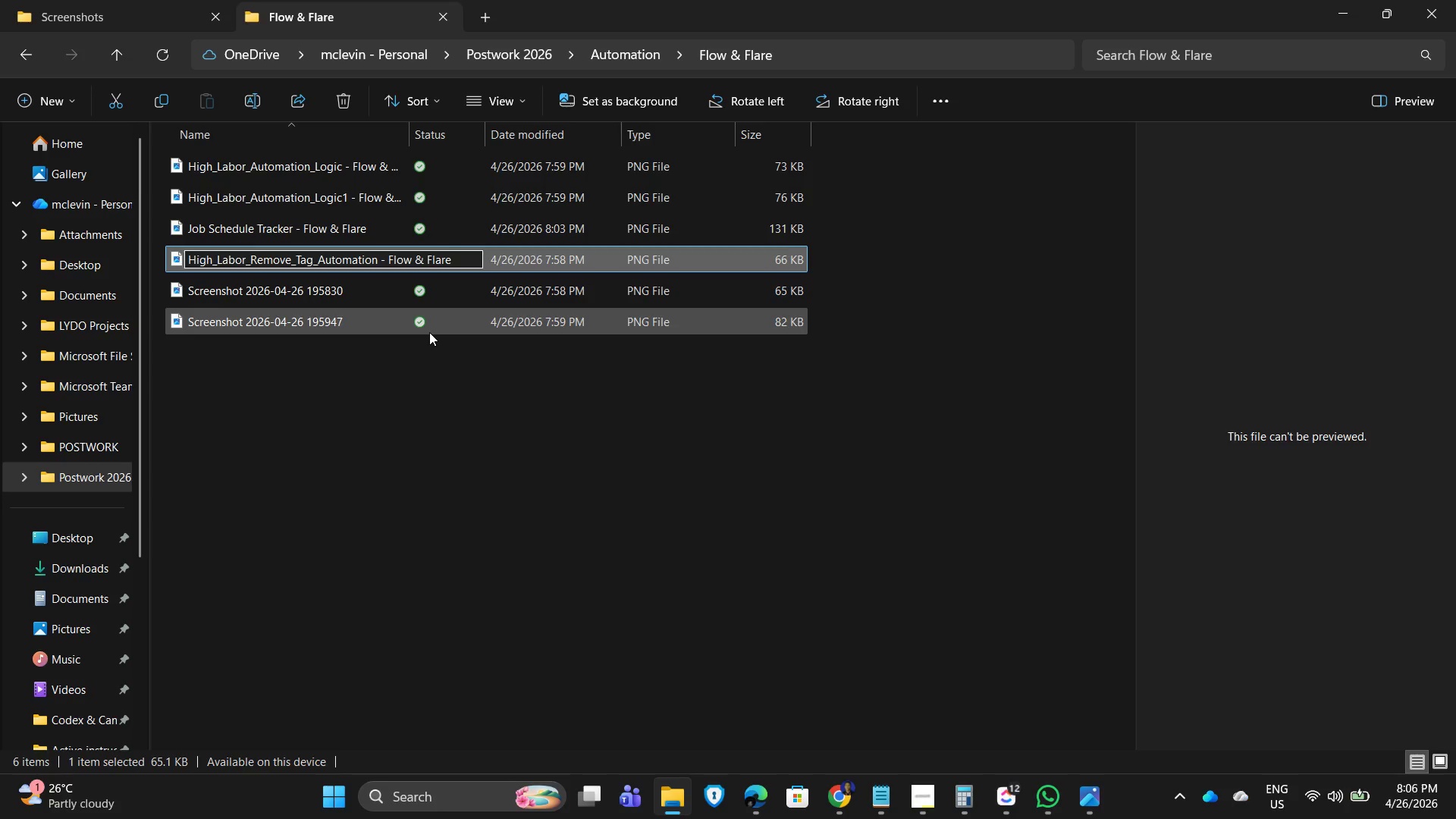 
 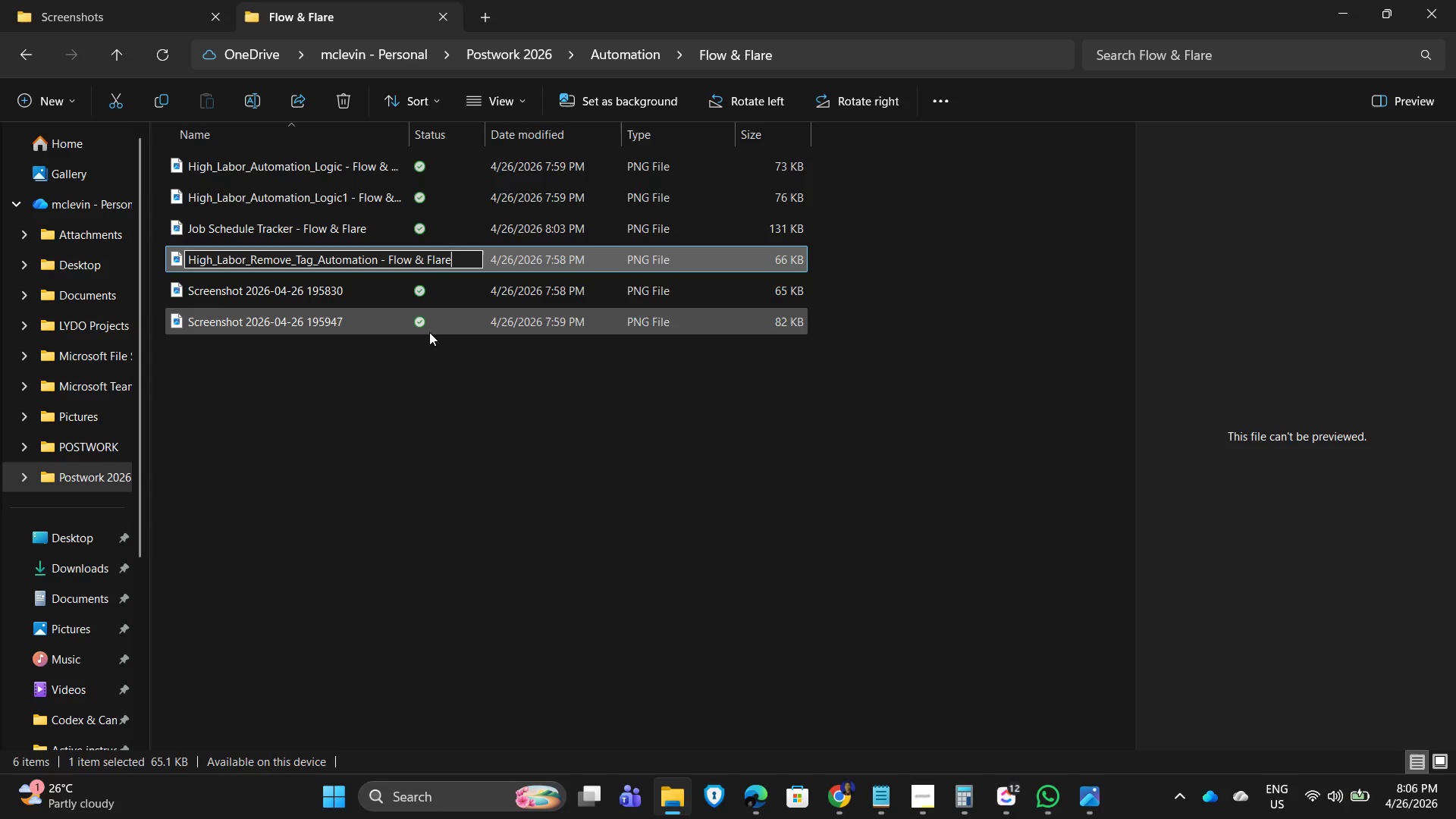 
key(Enter)
 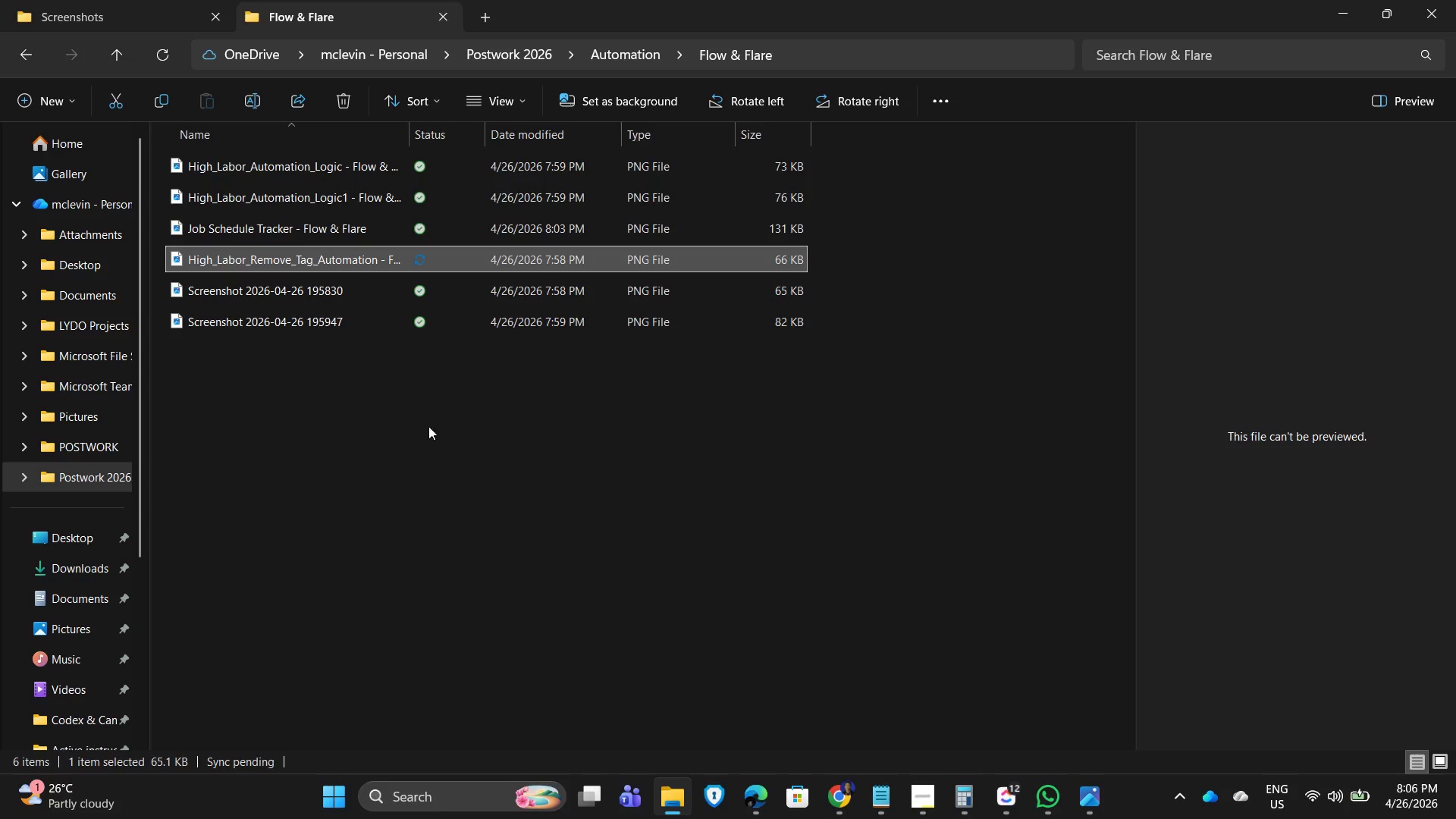 
left_click([423, 457])
 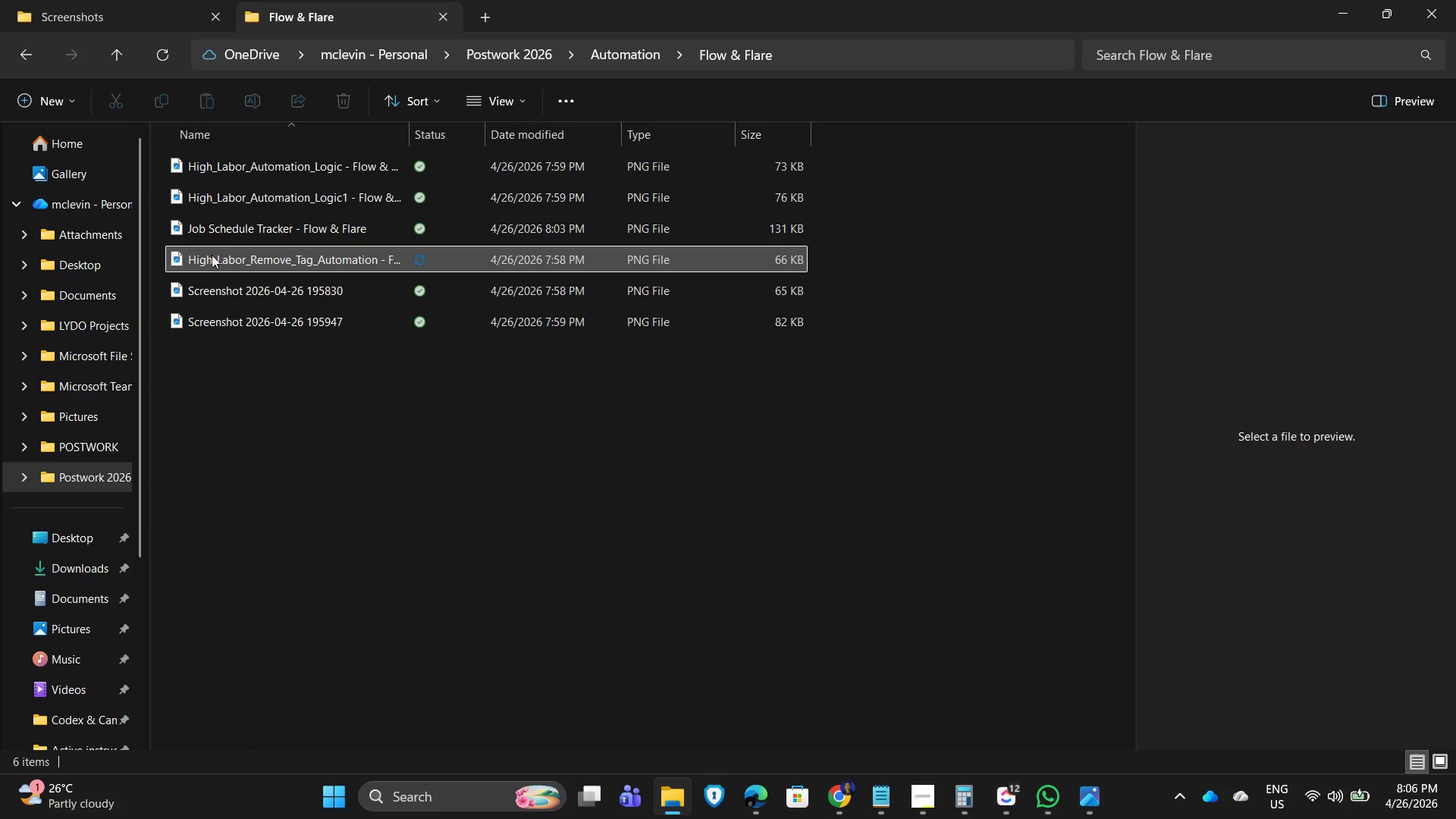 
left_click([212, 255])
 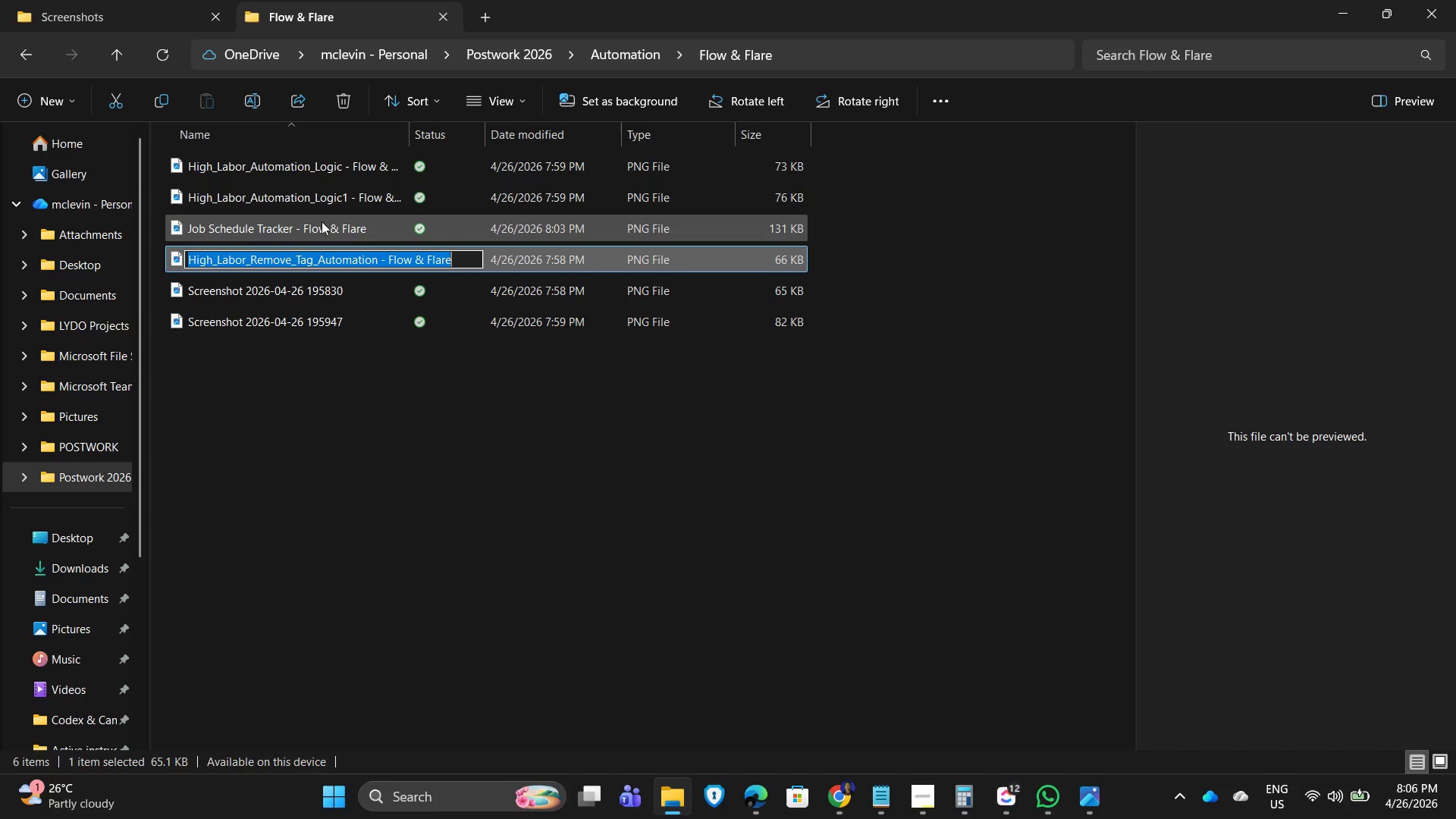 
key(Control+C)
 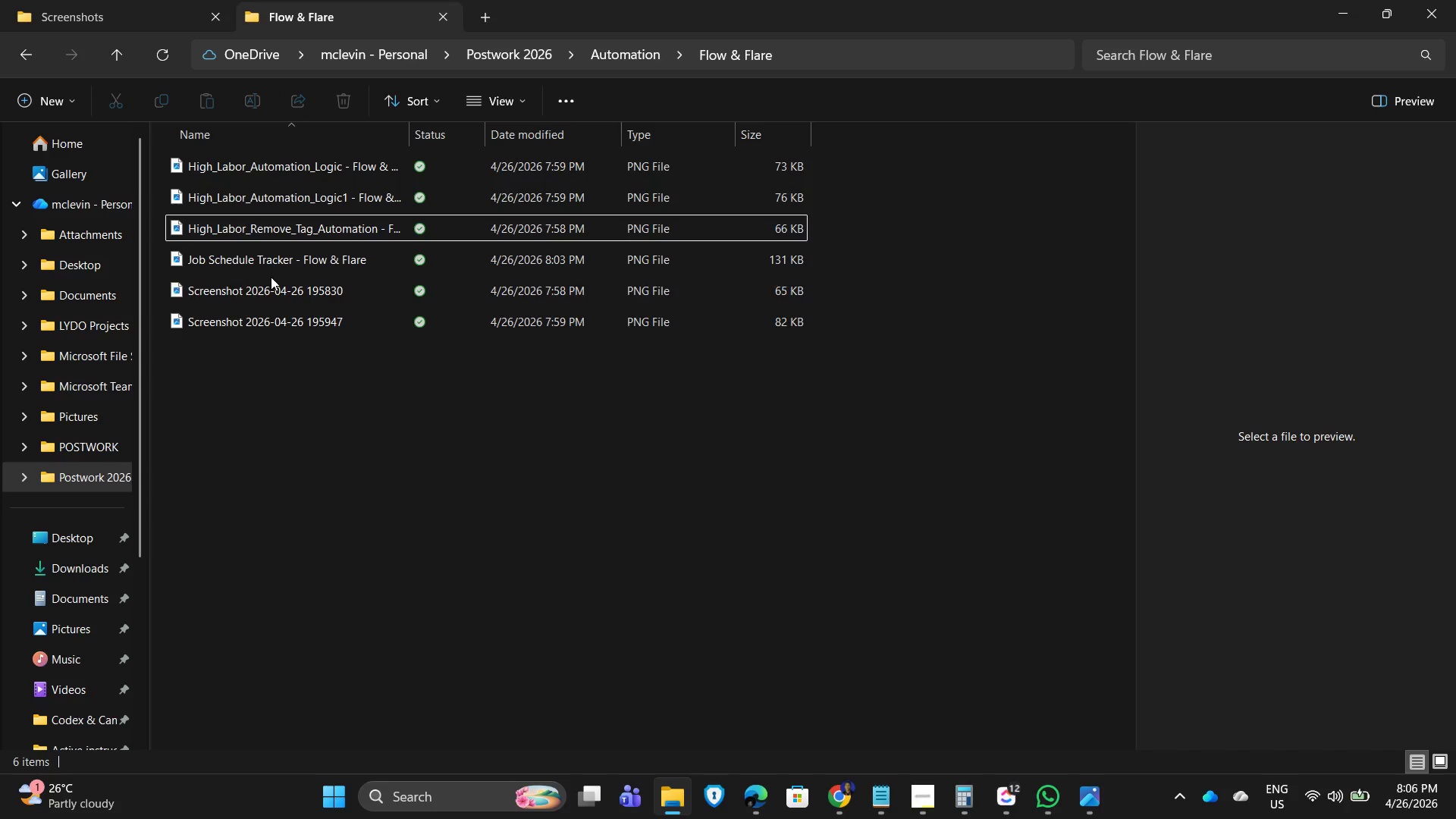 
double_click([275, 287])
 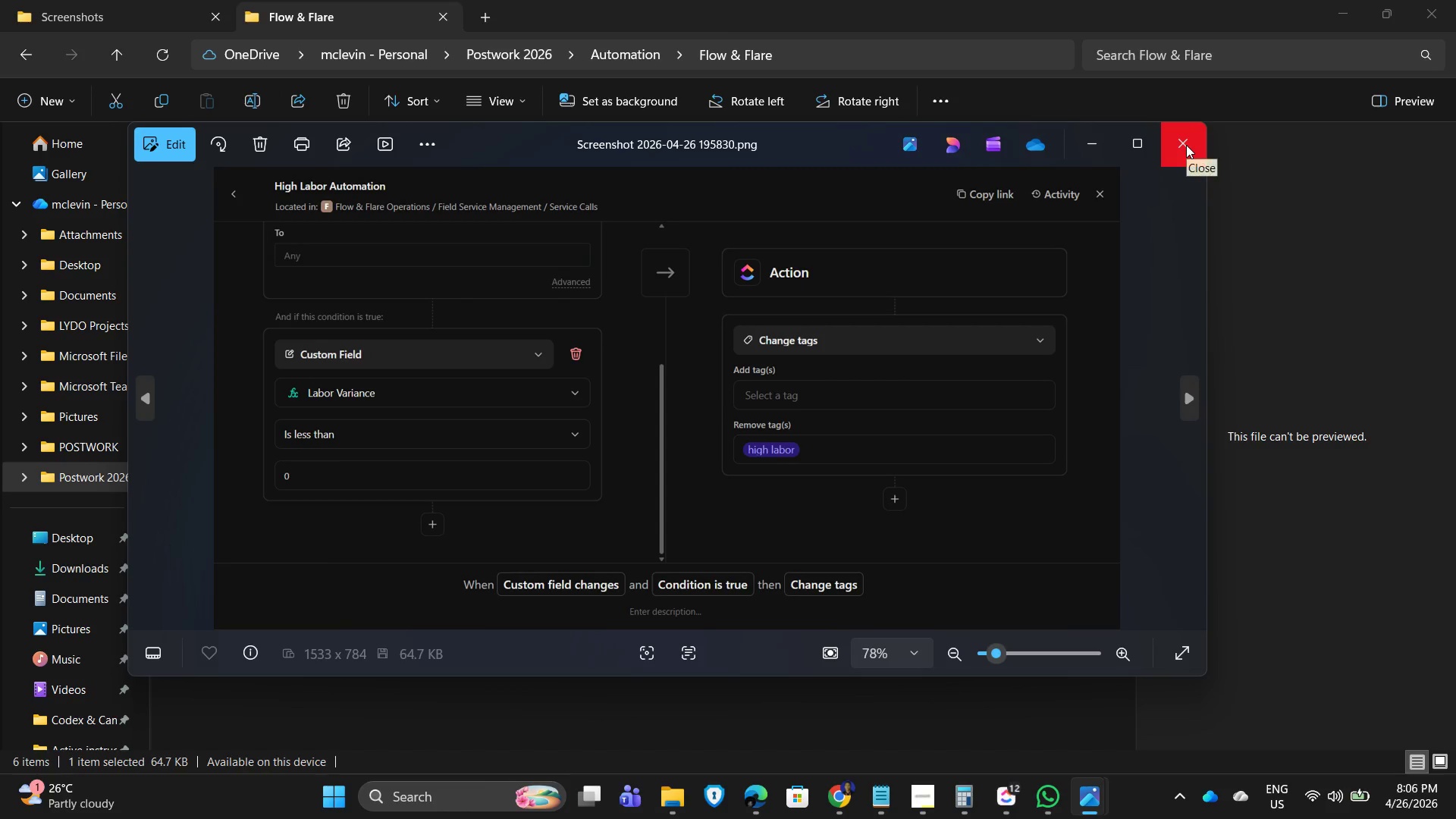 
left_click([1186, 145])
 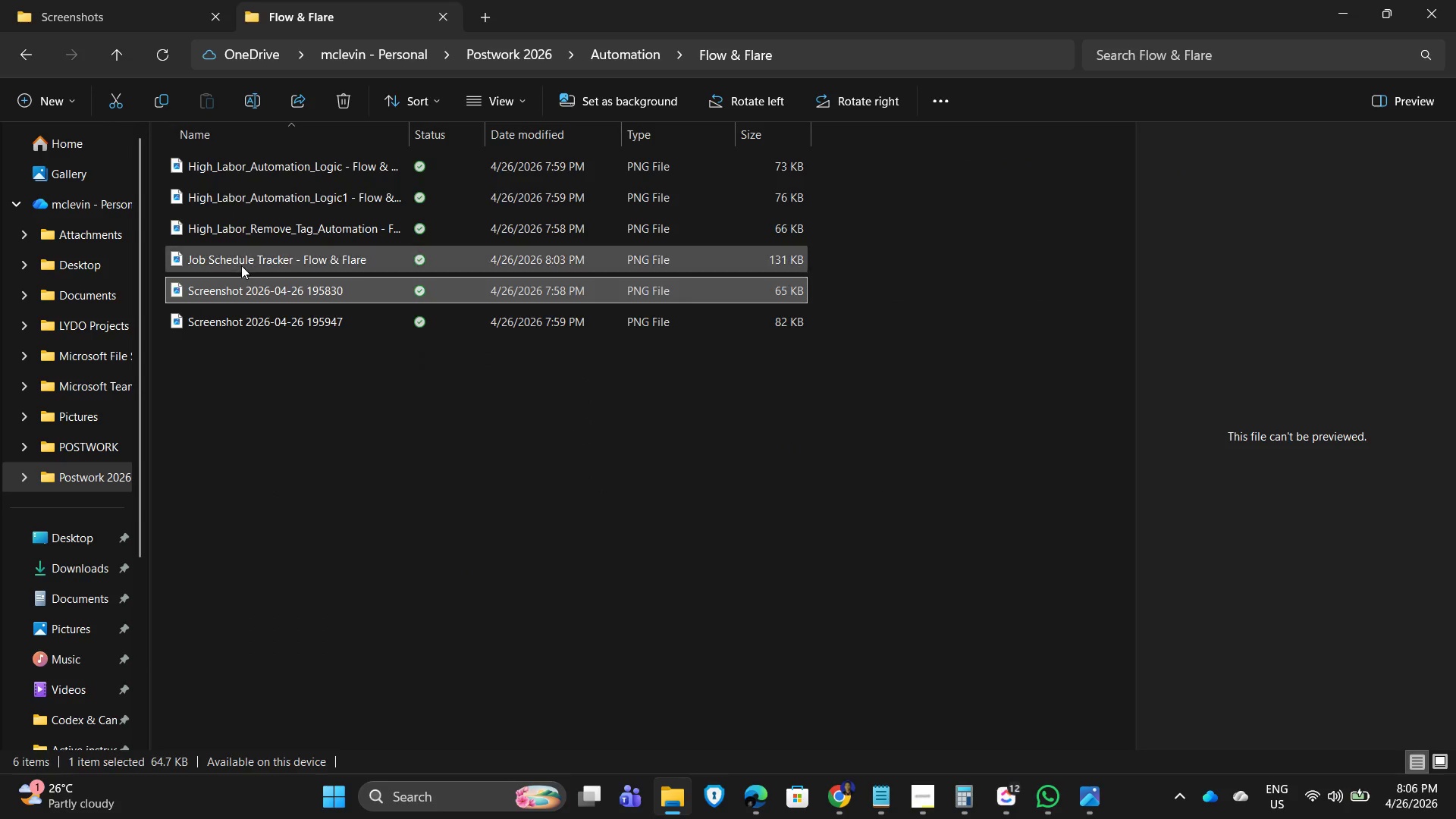 
double_click([241, 263])
 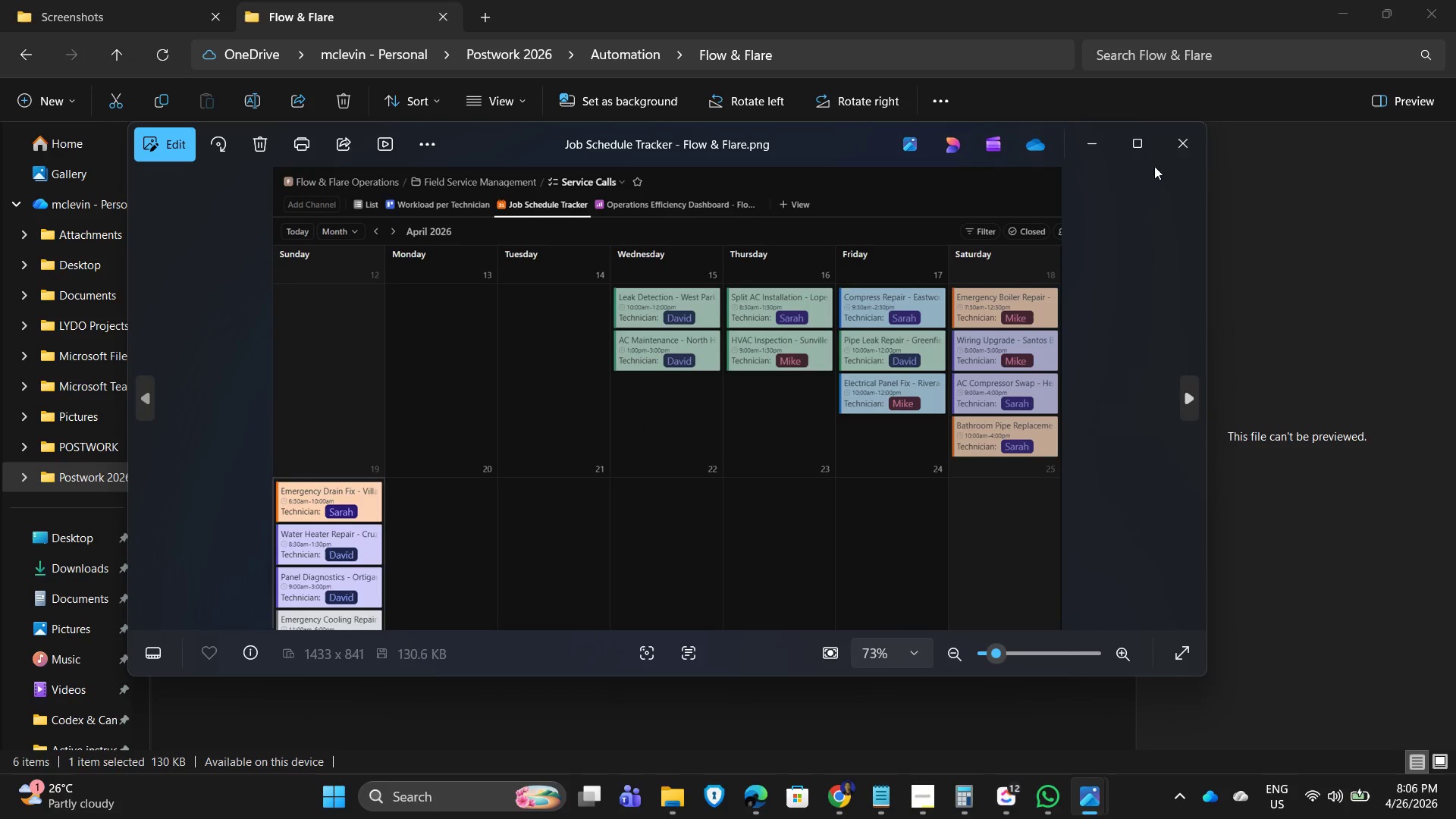 
left_click([1187, 140])
 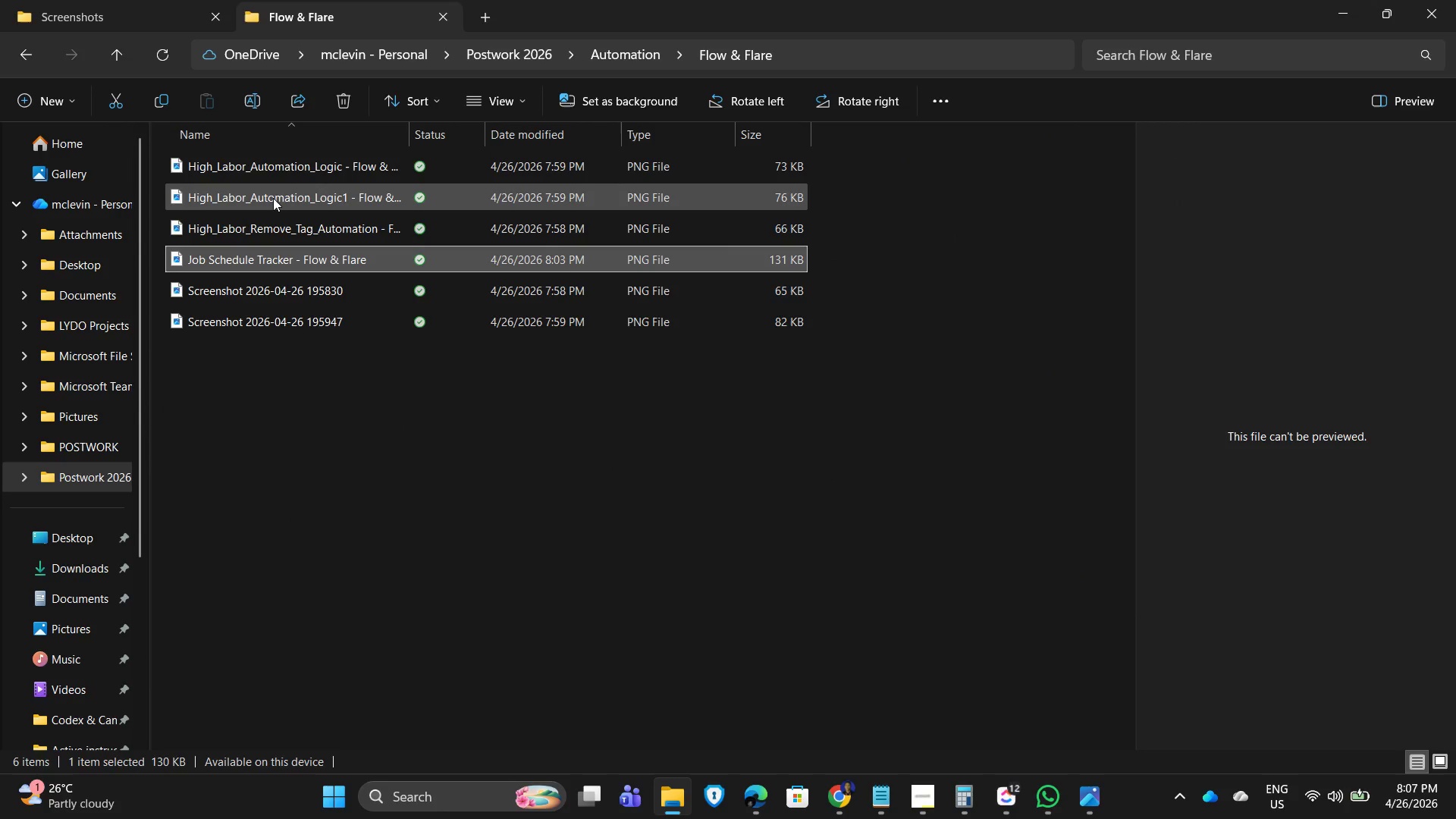 
double_click([268, 234])
 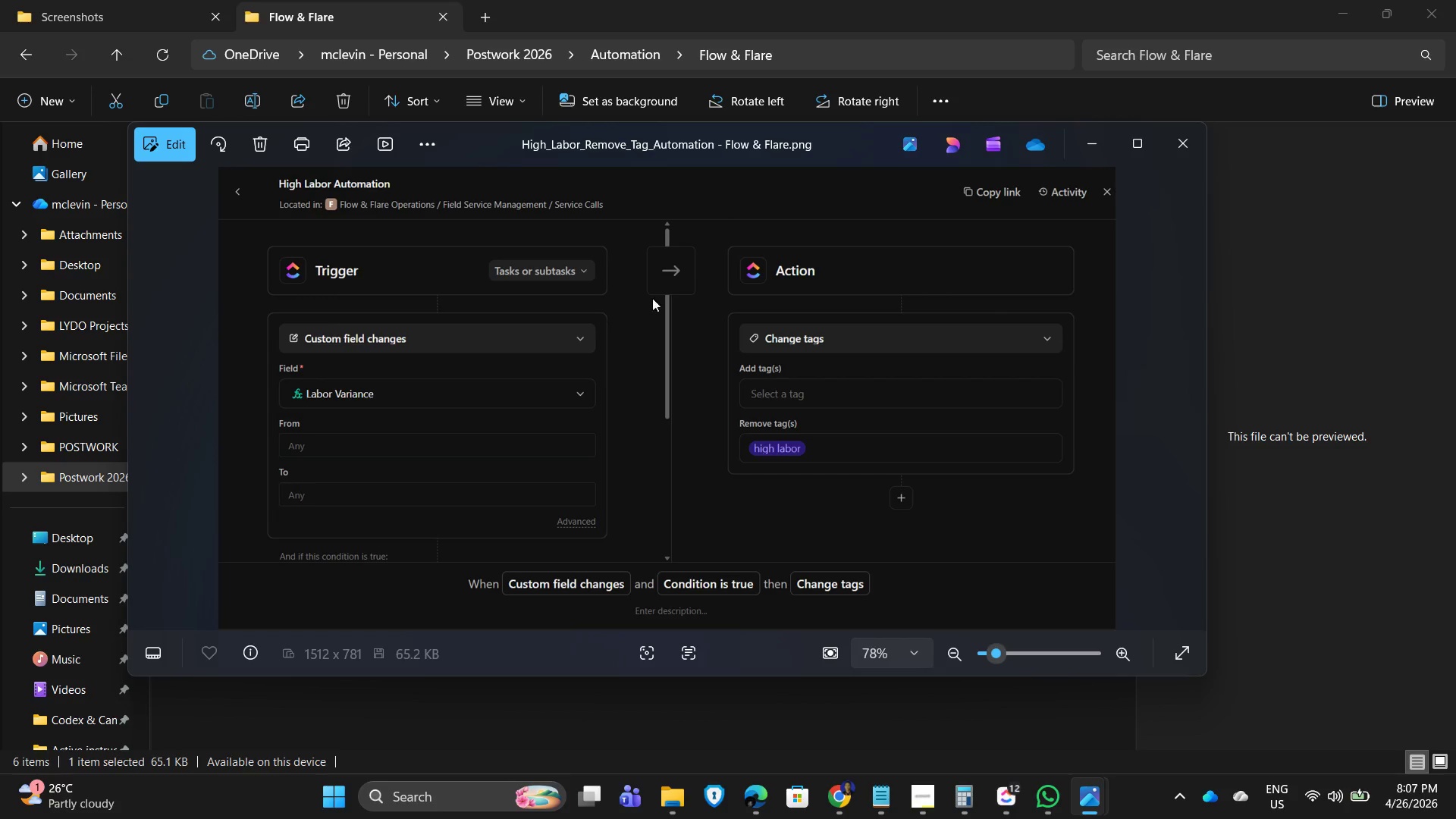 
wait(5.81)
 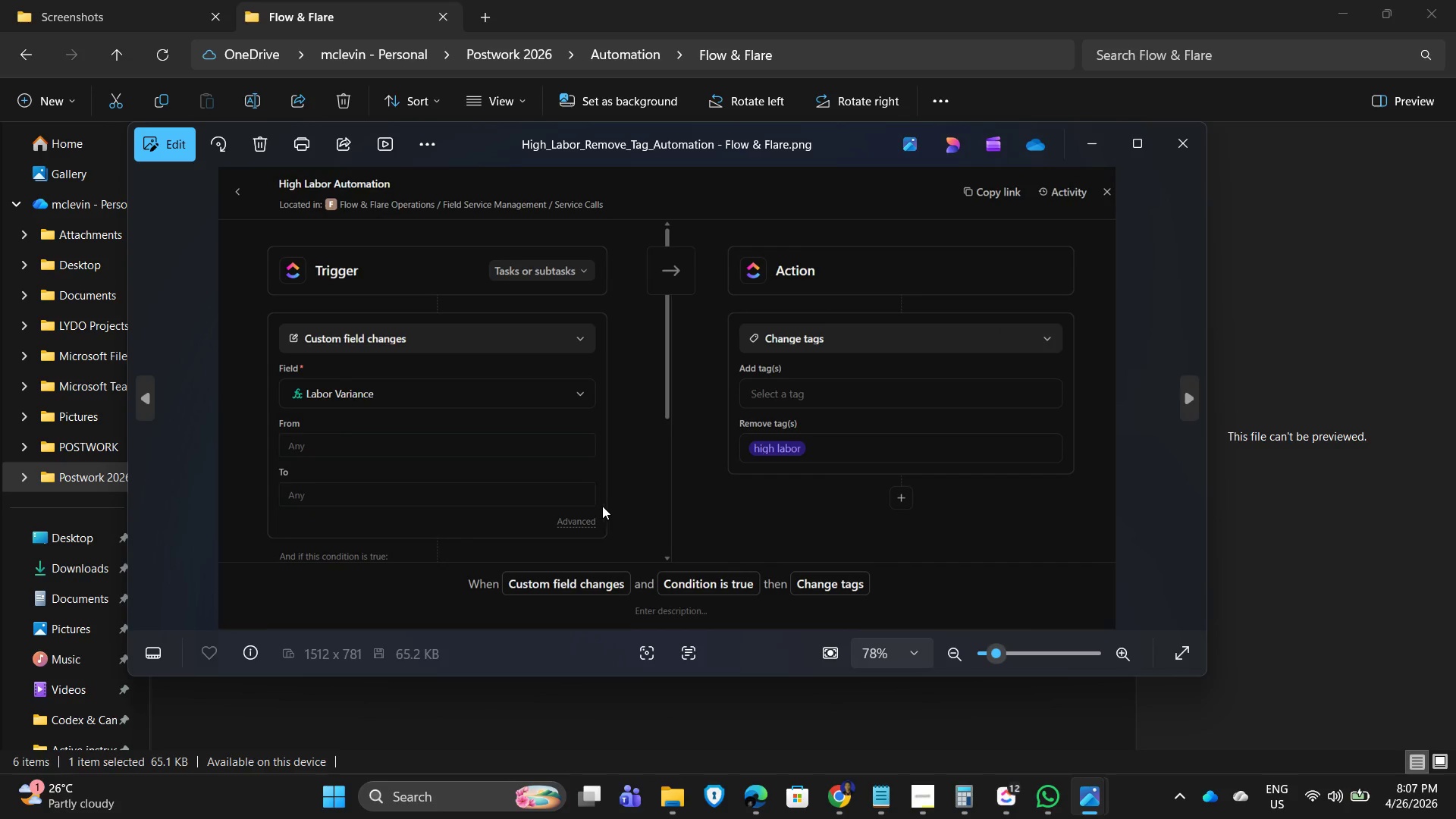 
left_click([1183, 139])
 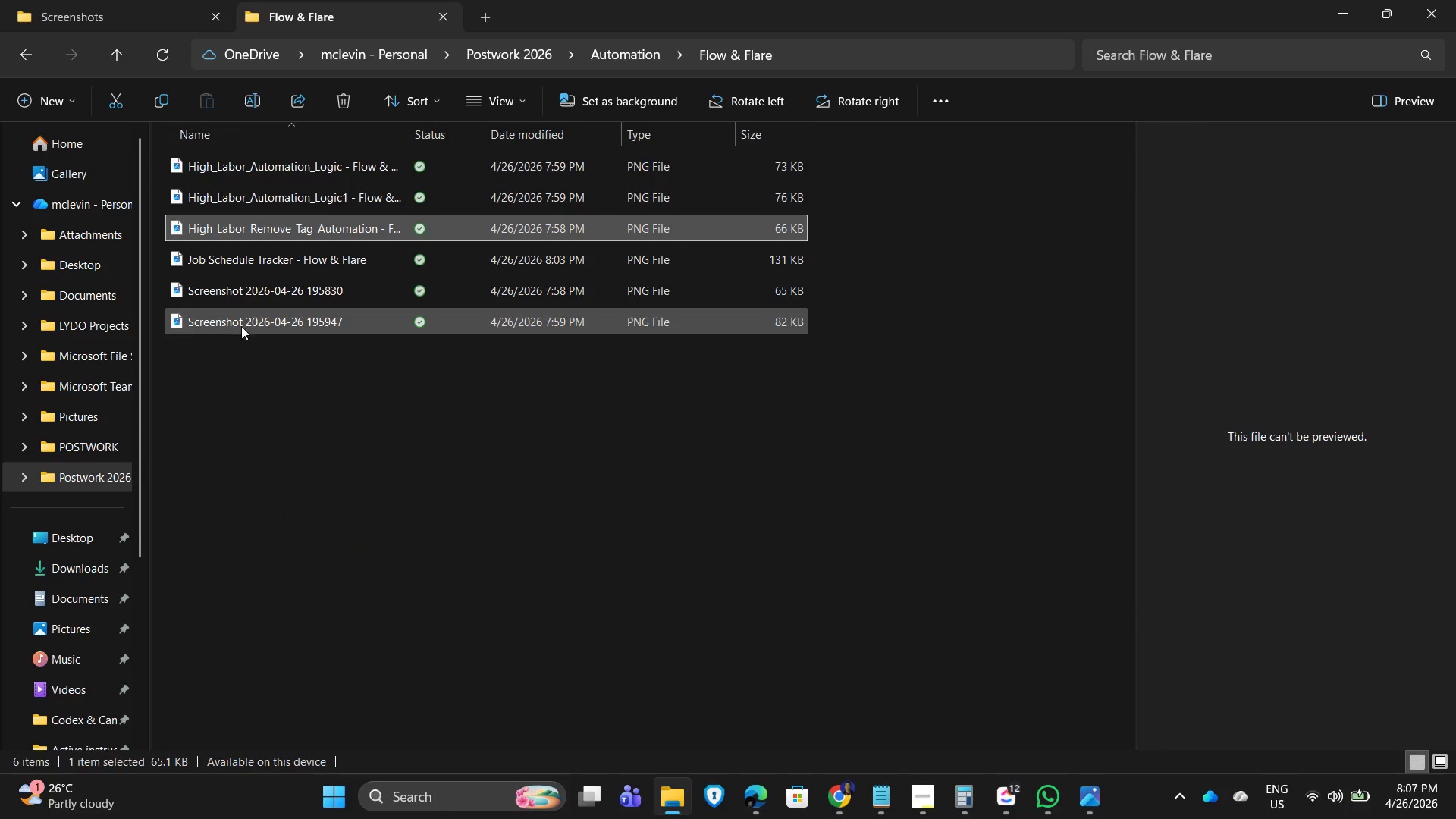 
double_click([256, 293])
 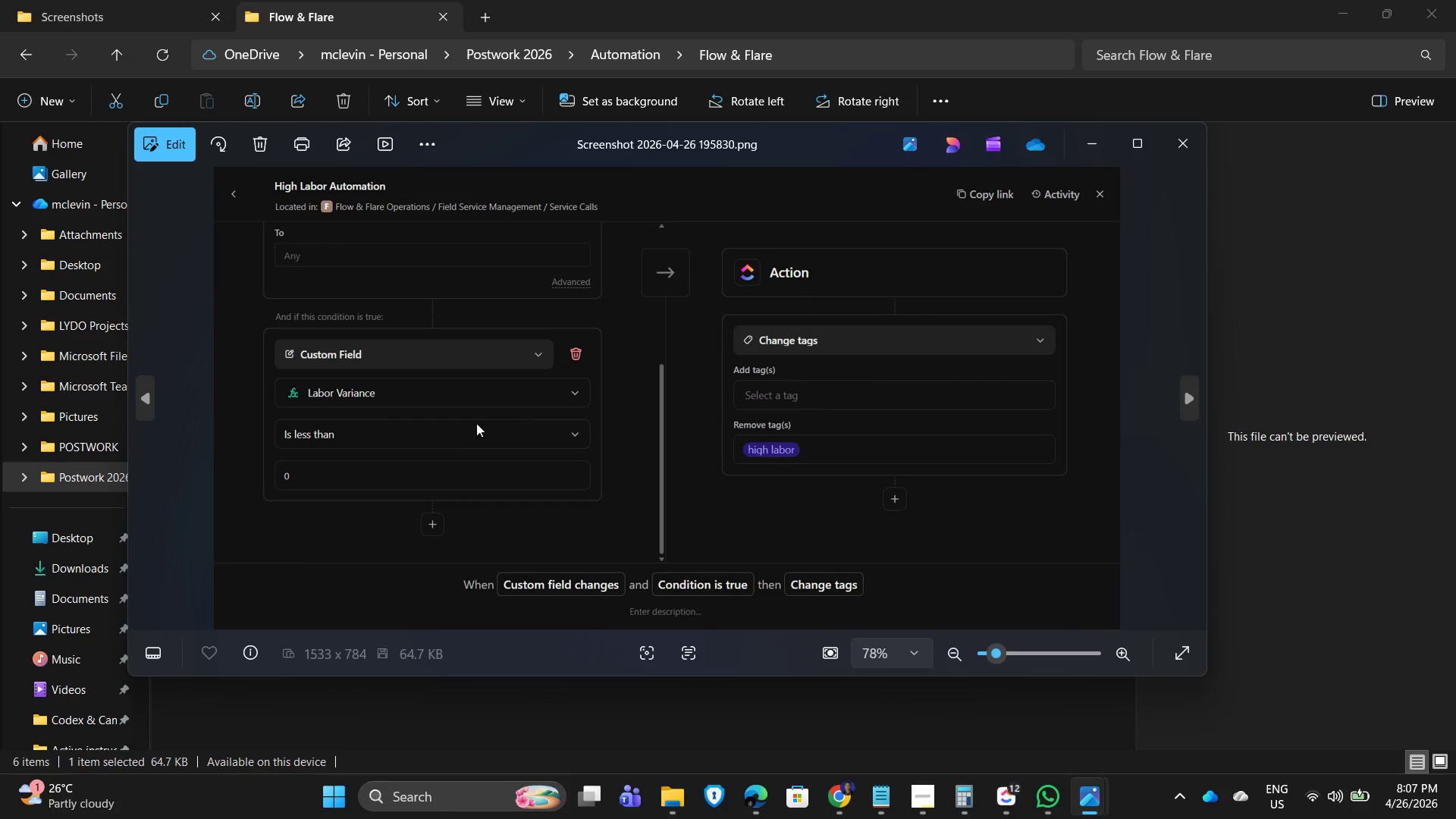 
scroll: coordinate [428, 391], scroll_direction: down, amount: 3.0
 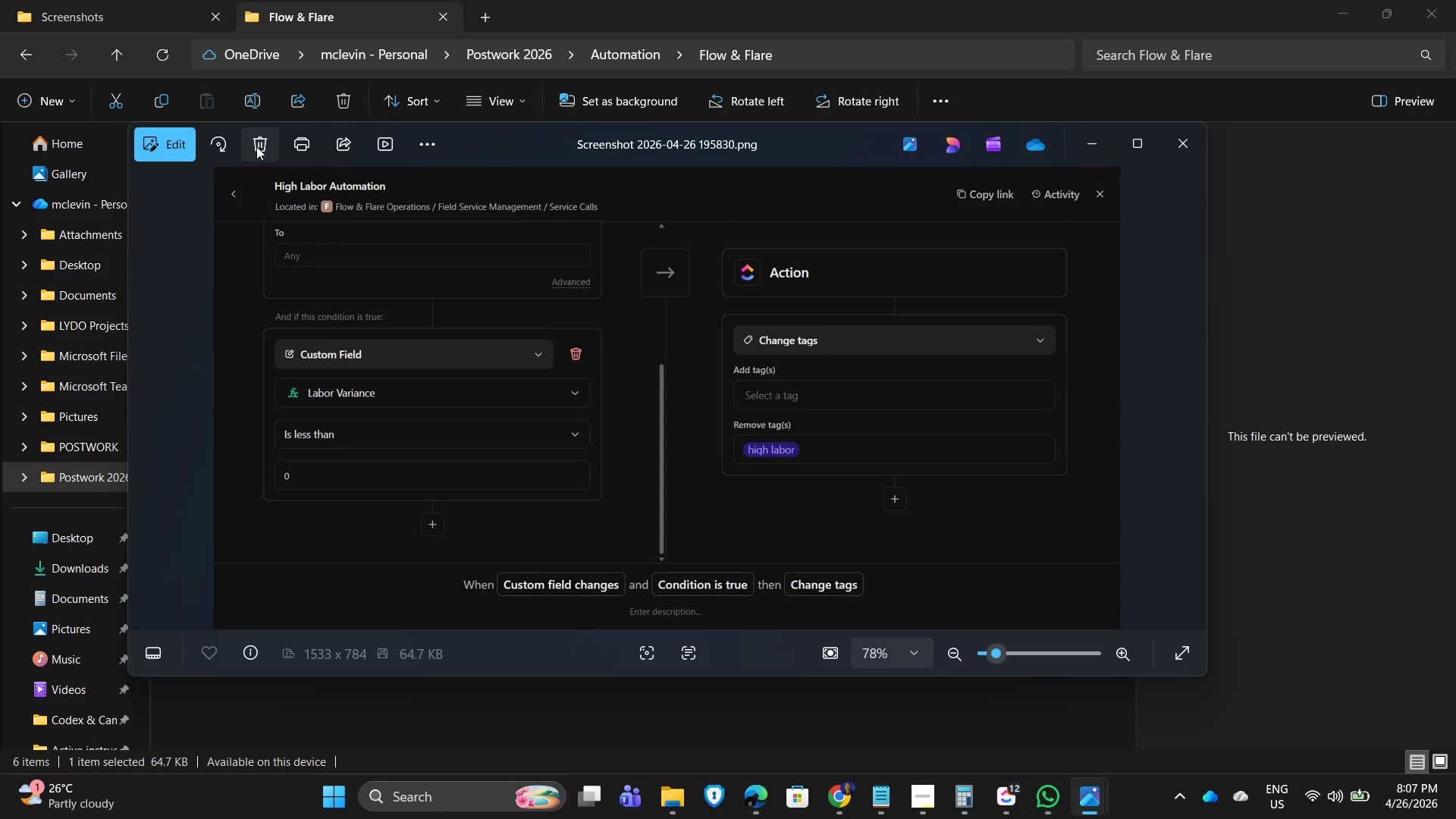 
left_click([256, 146])
 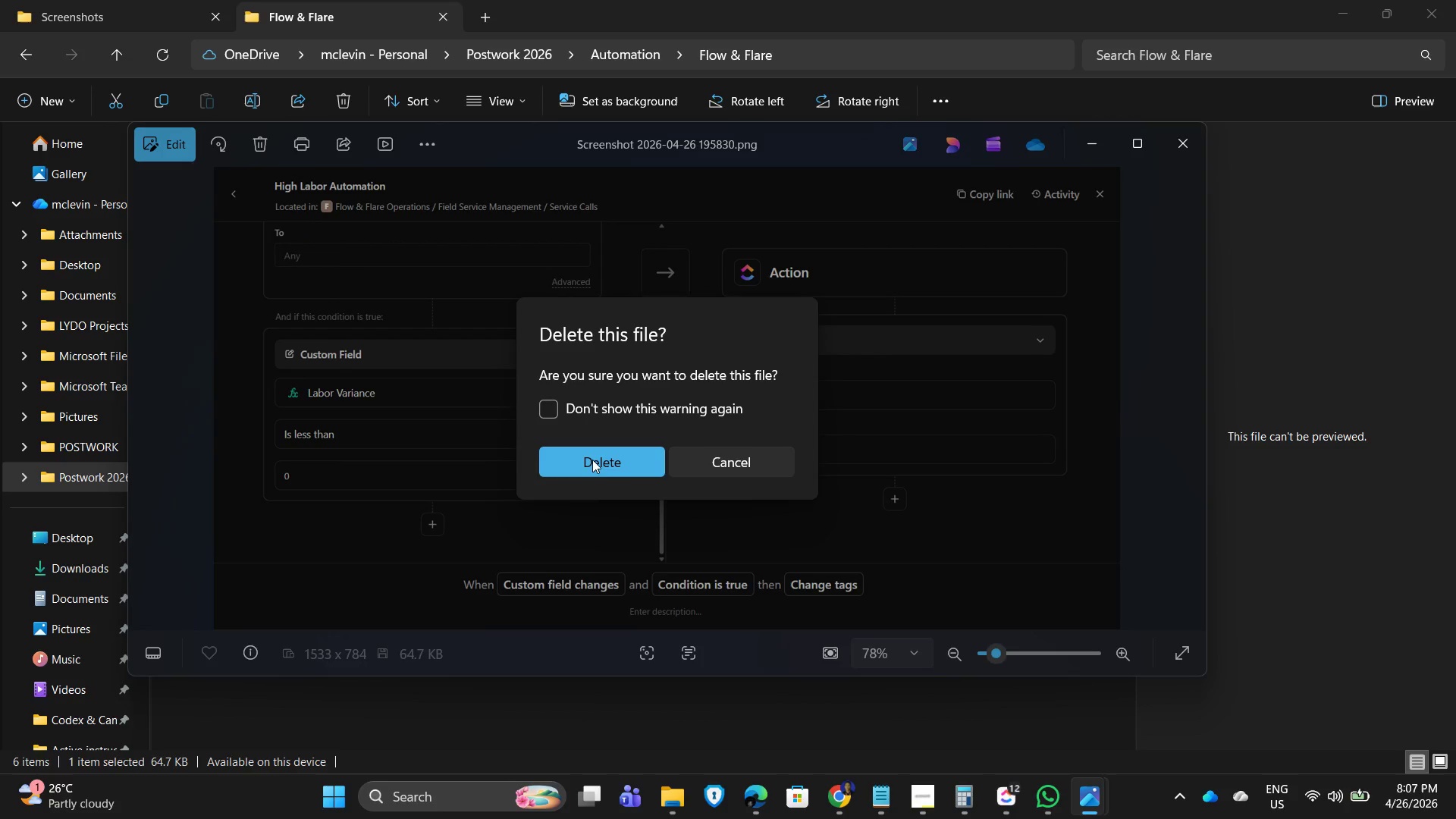 
left_click([592, 460])
 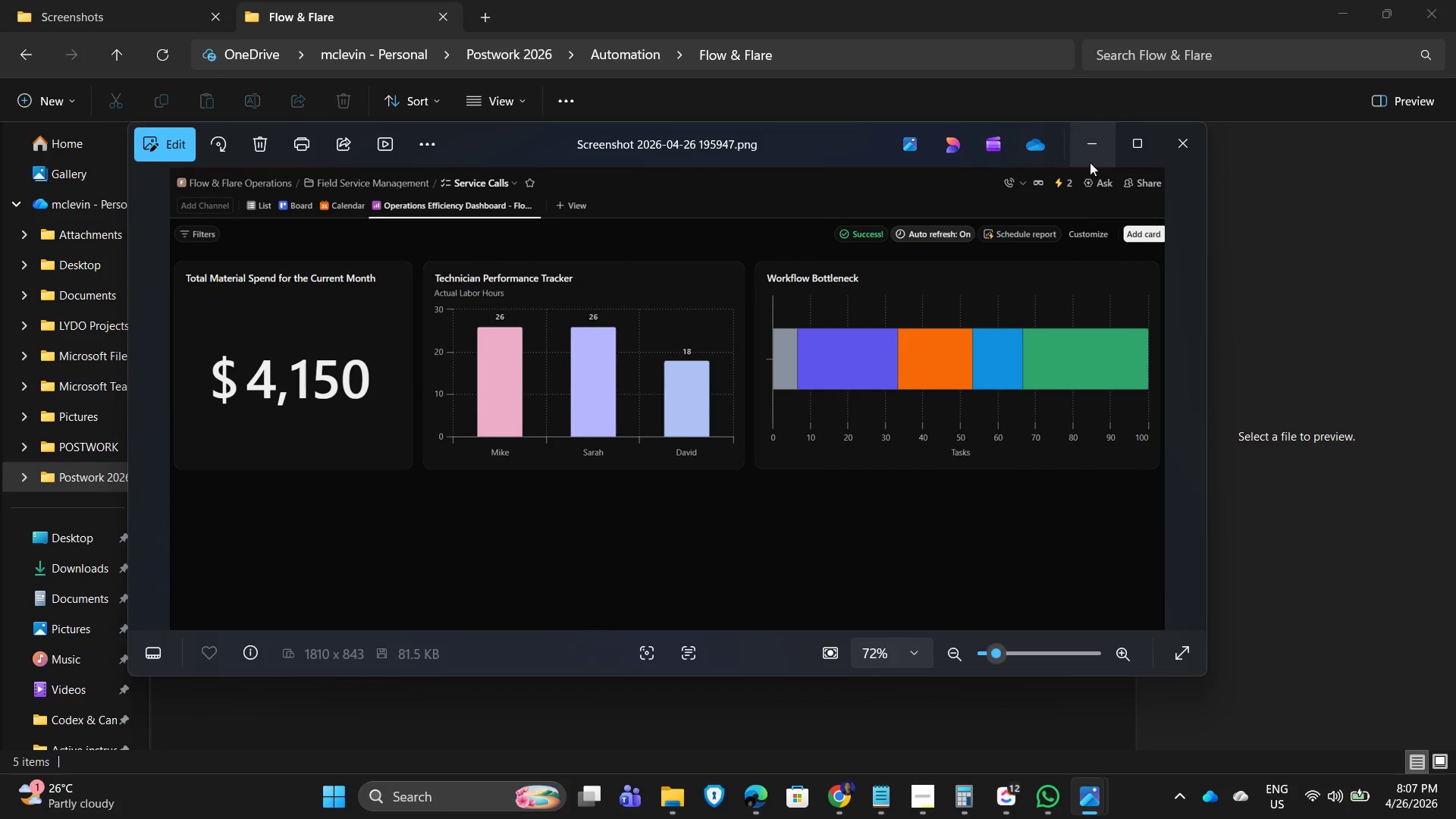 
left_click([1095, 148])
 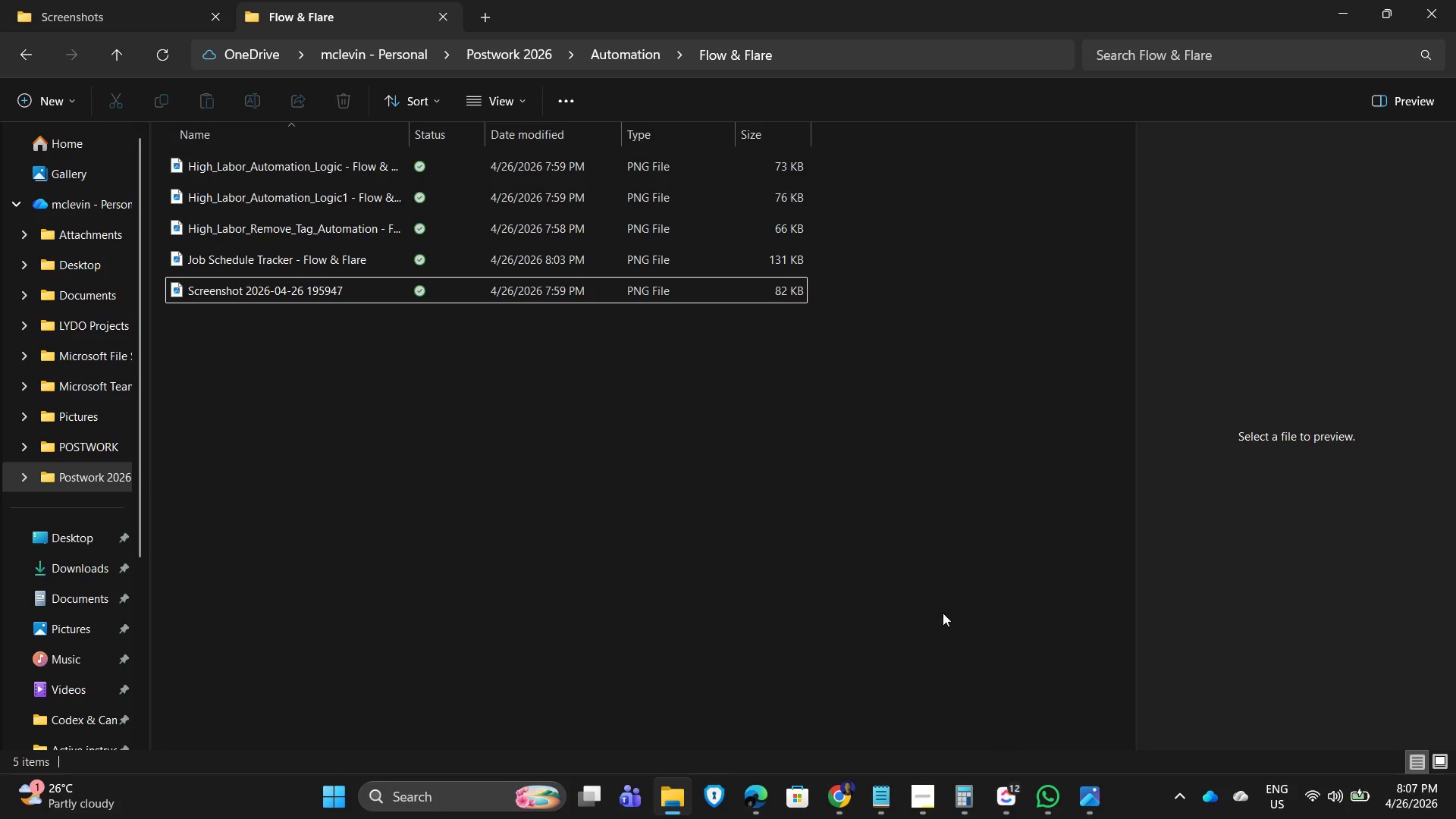 
wait(6.55)
 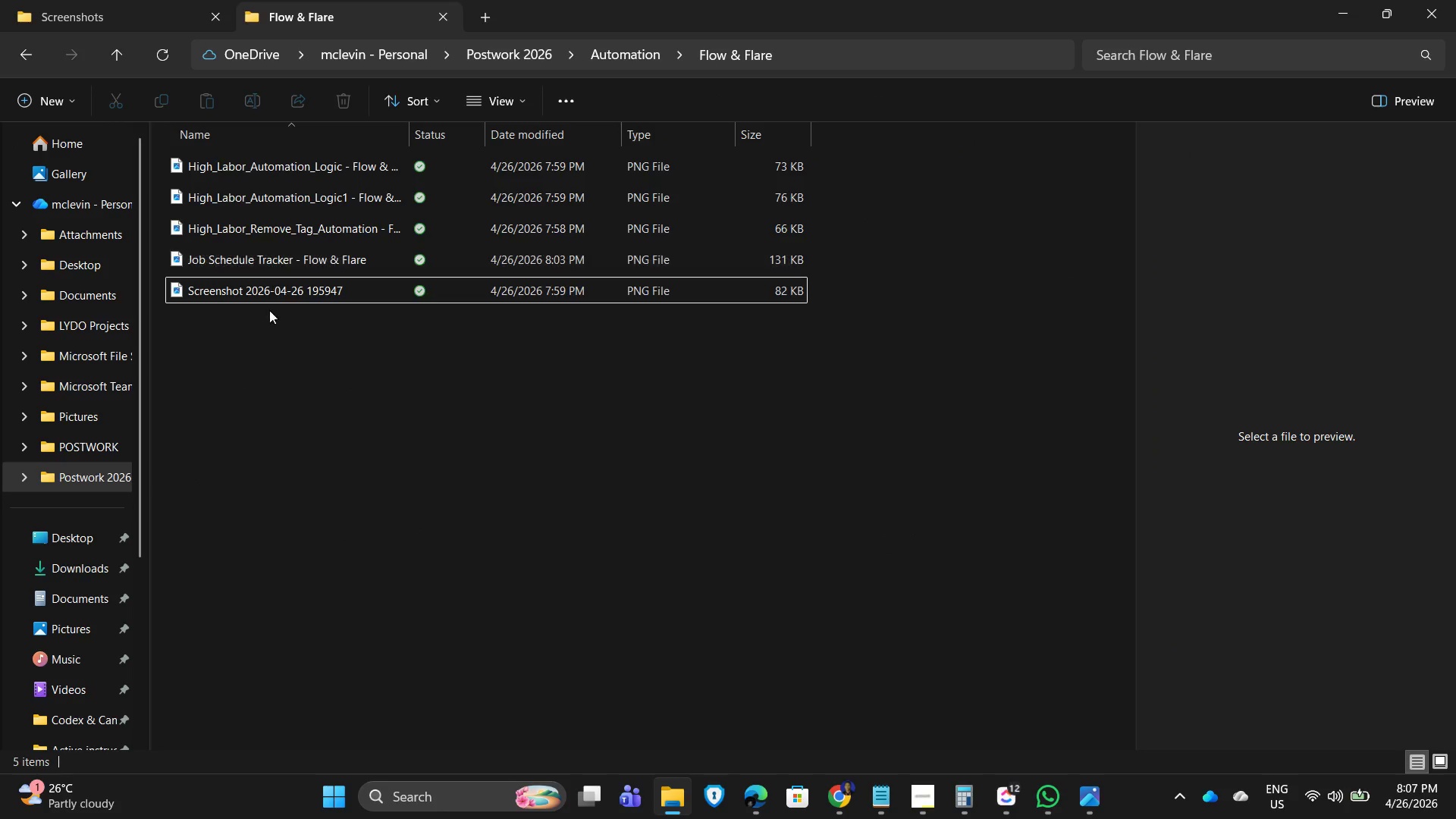 
left_click([1007, 799])
 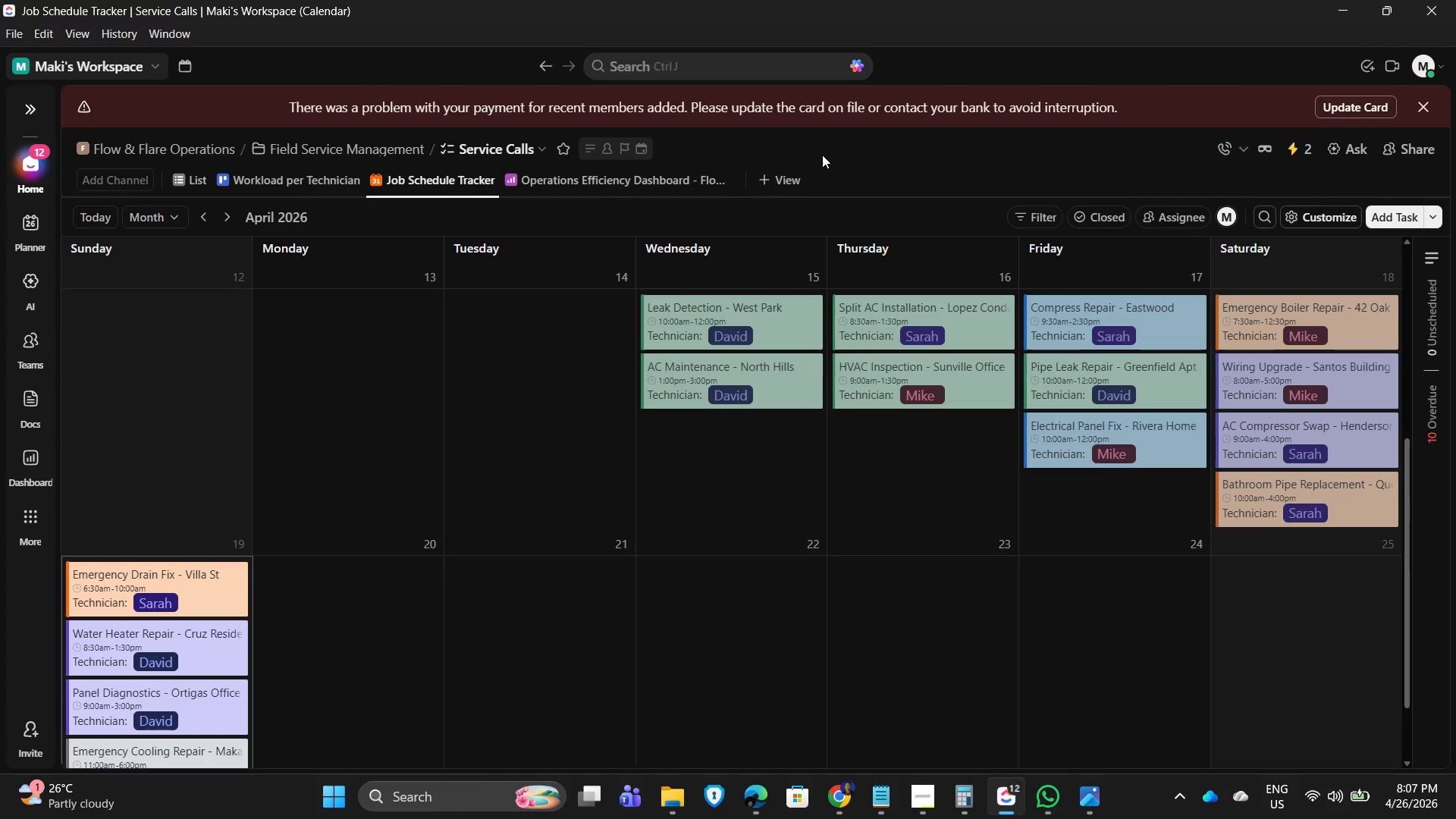 
left_click([1293, 154])
 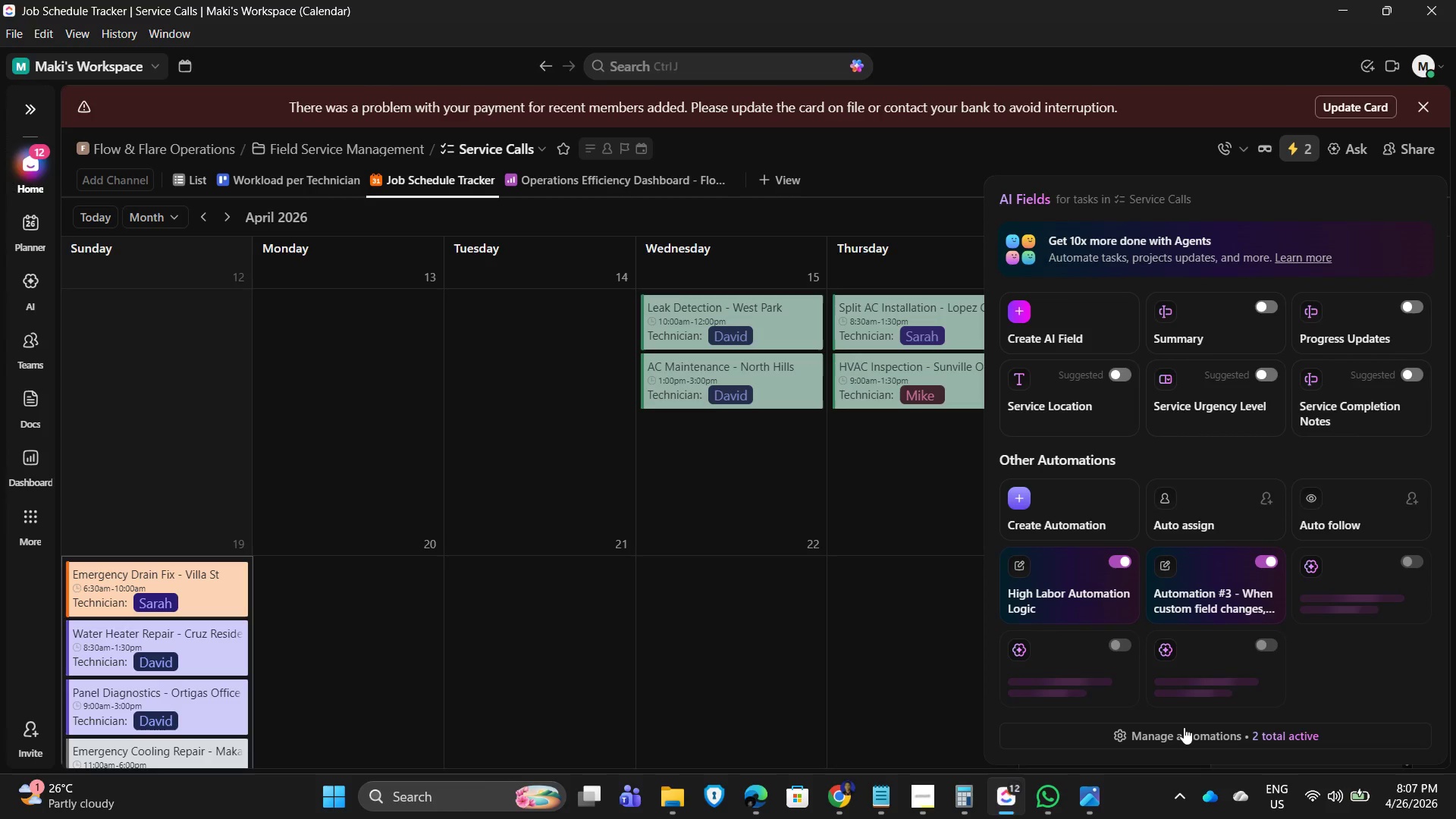 
left_click([1181, 731])
 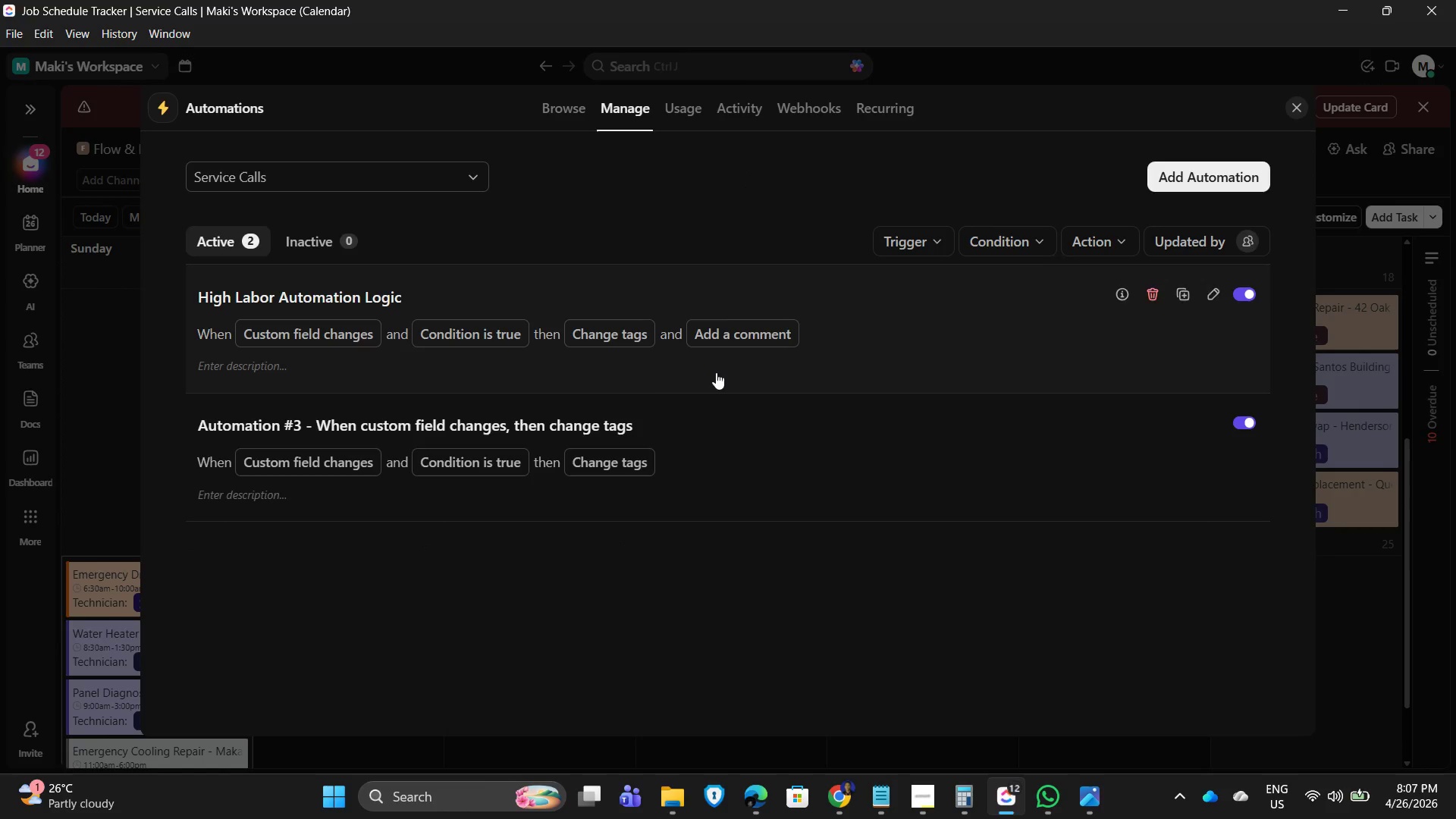 
left_click([817, 497])
 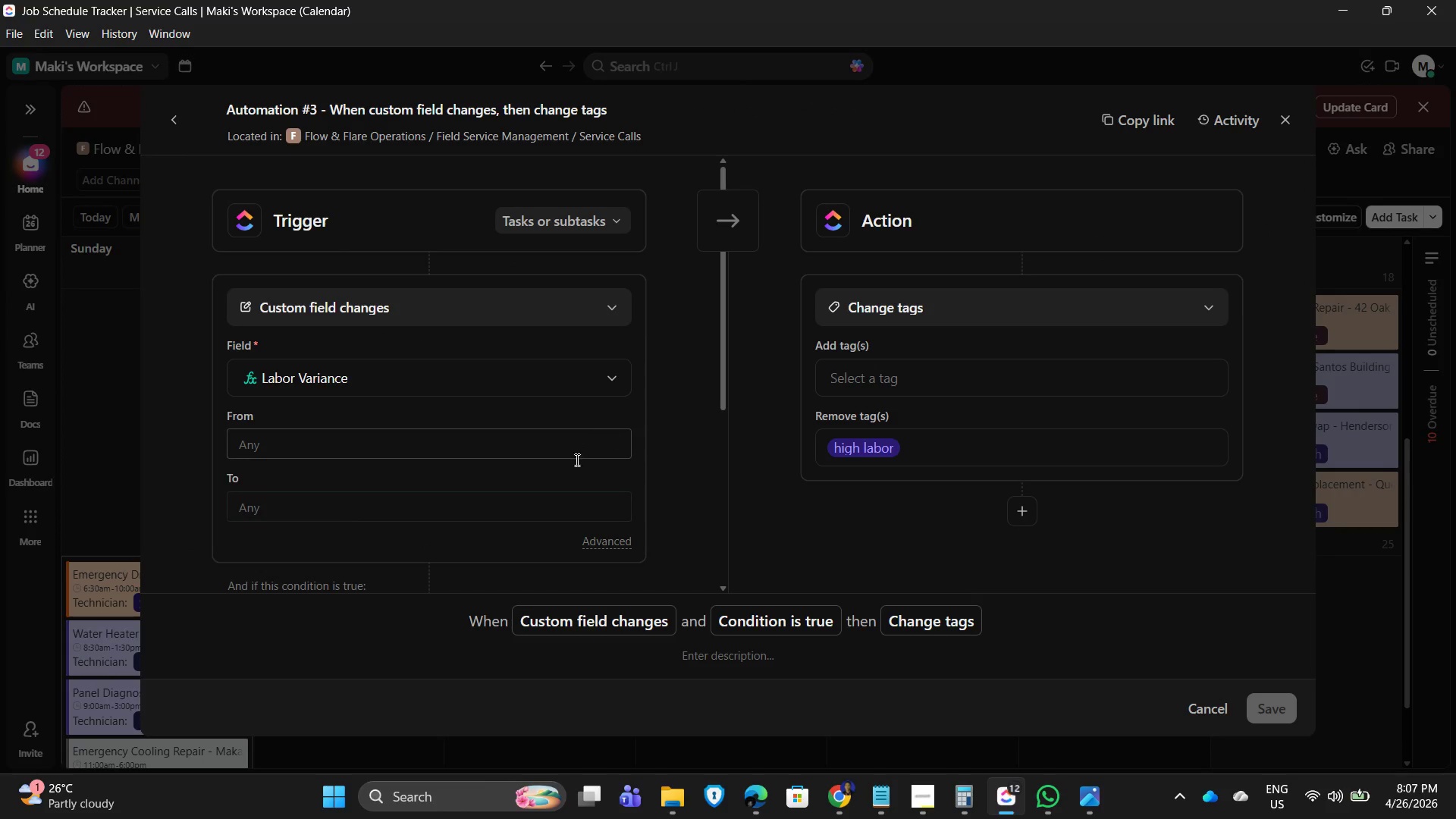 
scroll: coordinate [623, 445], scroll_direction: down, amount: 6.0
 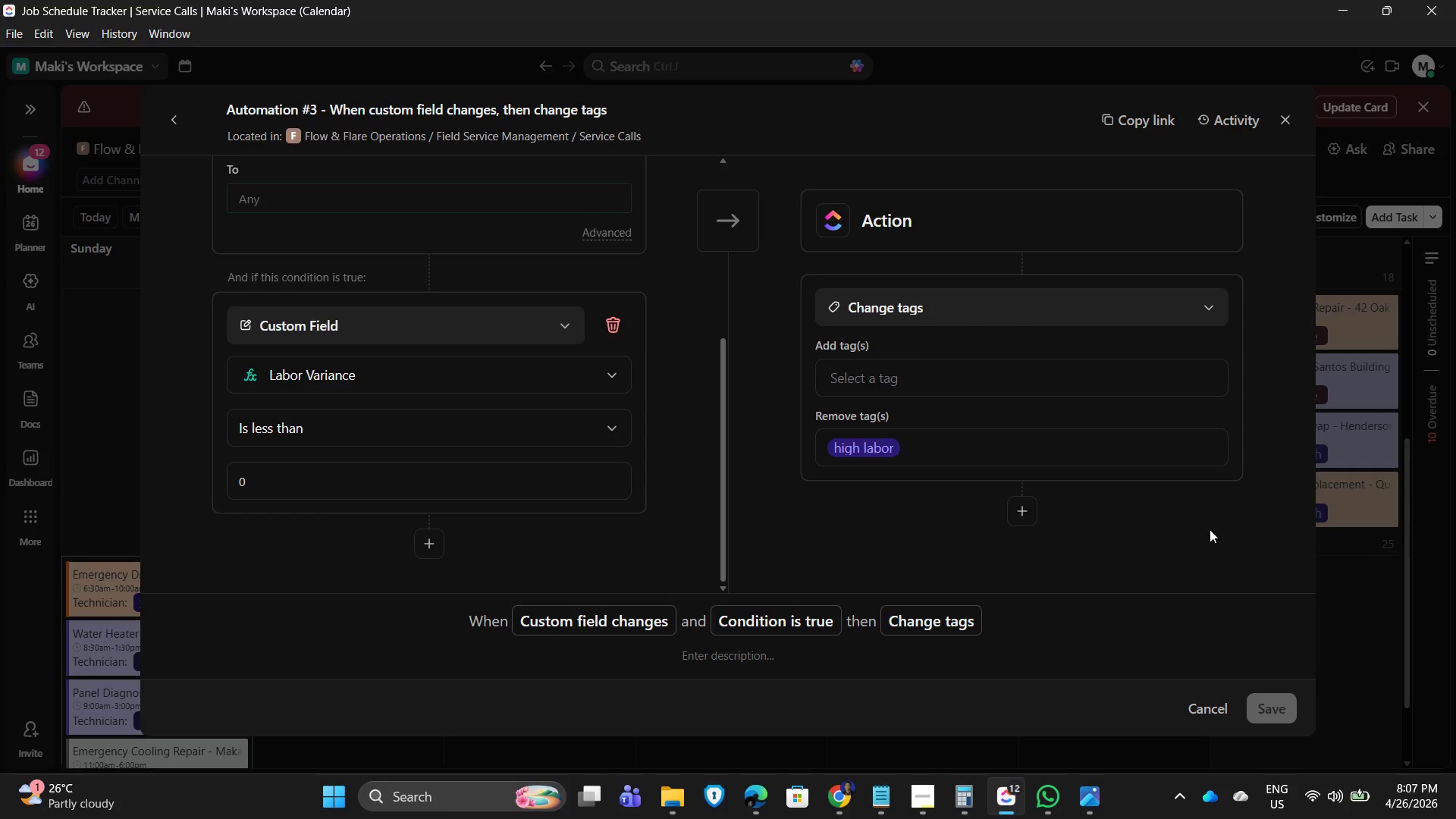 
wait(5.0)
 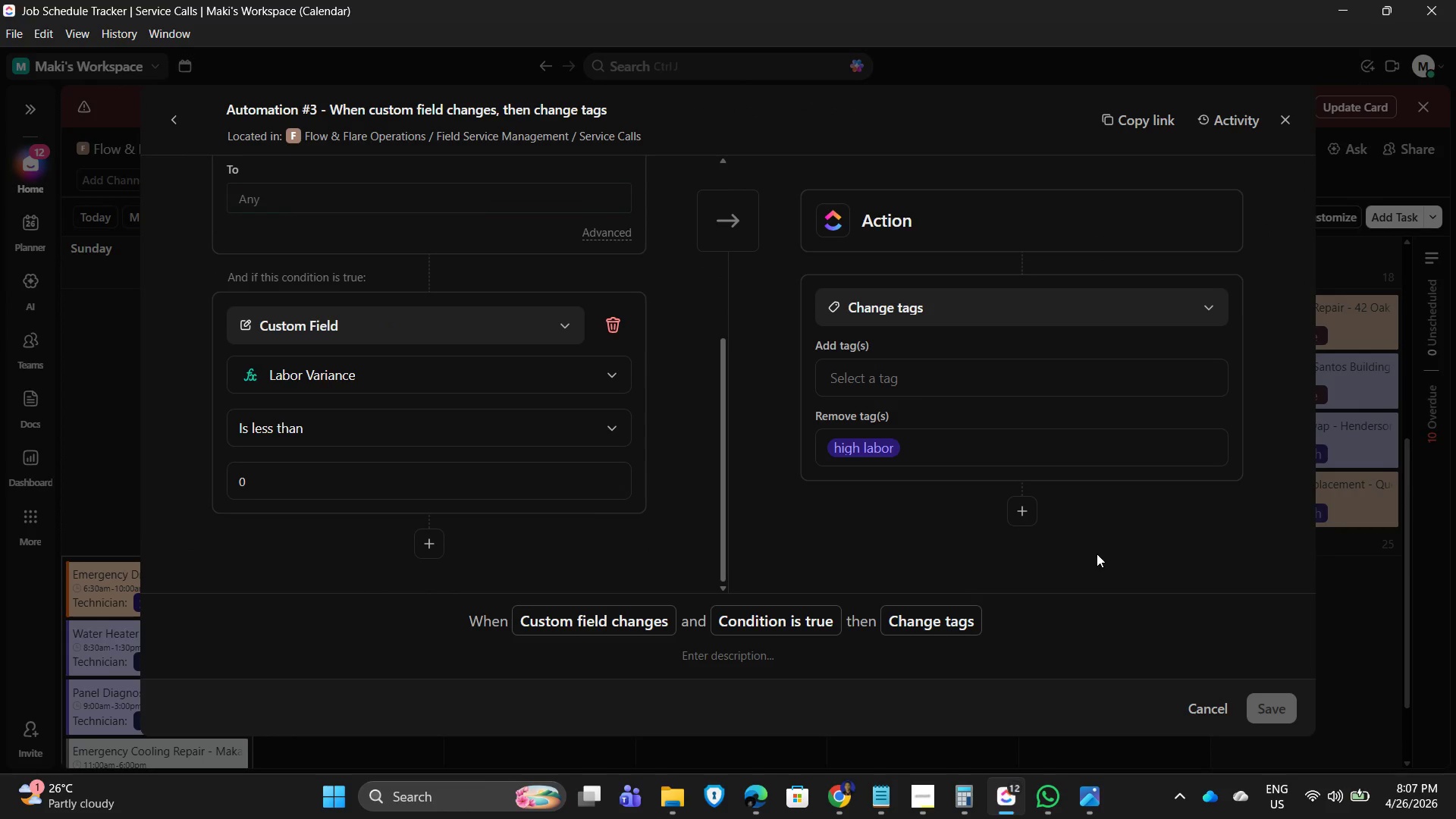 
key(PrintScreen)
 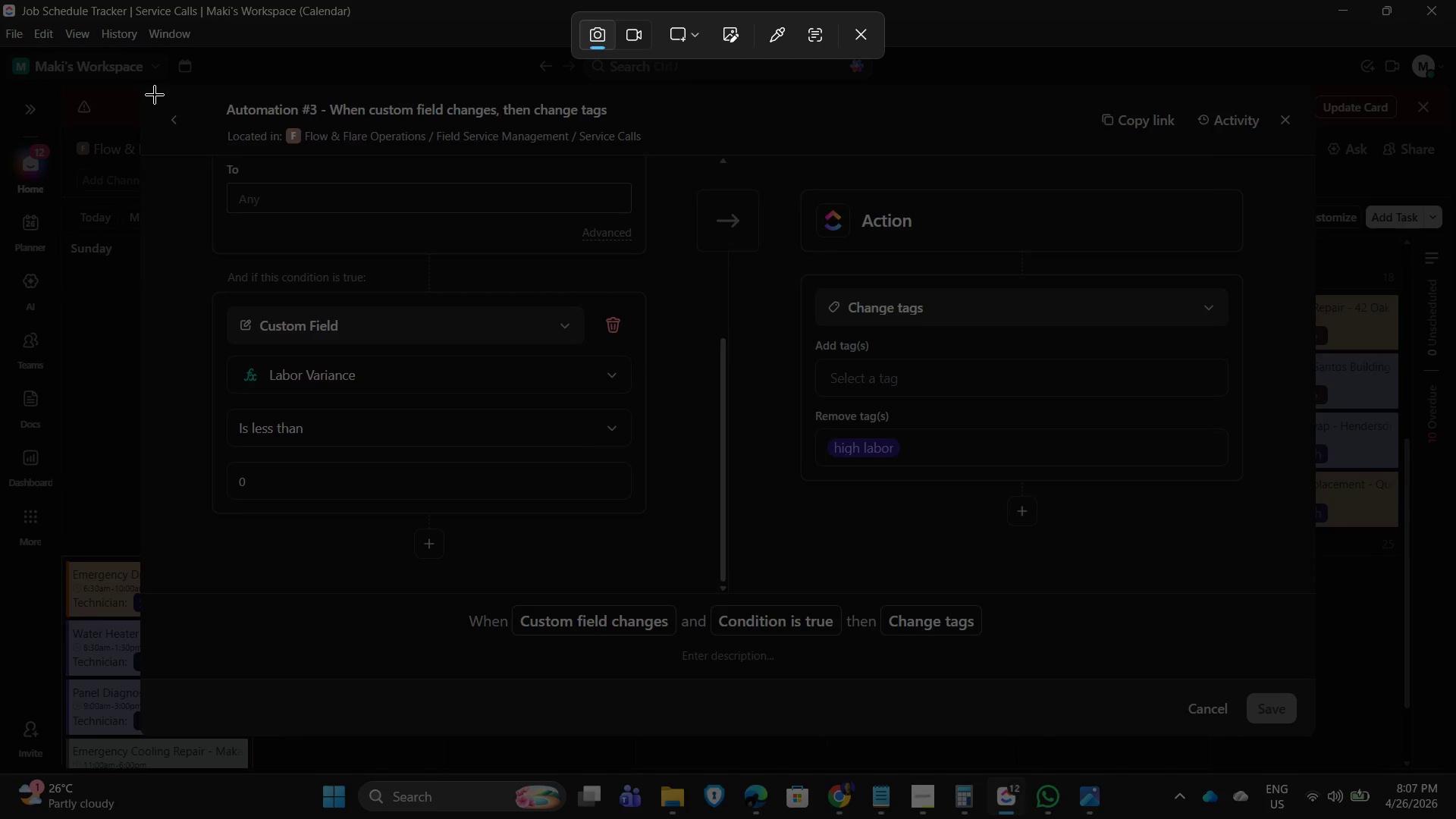 
left_click_drag(start_coordinate=[147, 89], to_coordinate=[1309, 677])
 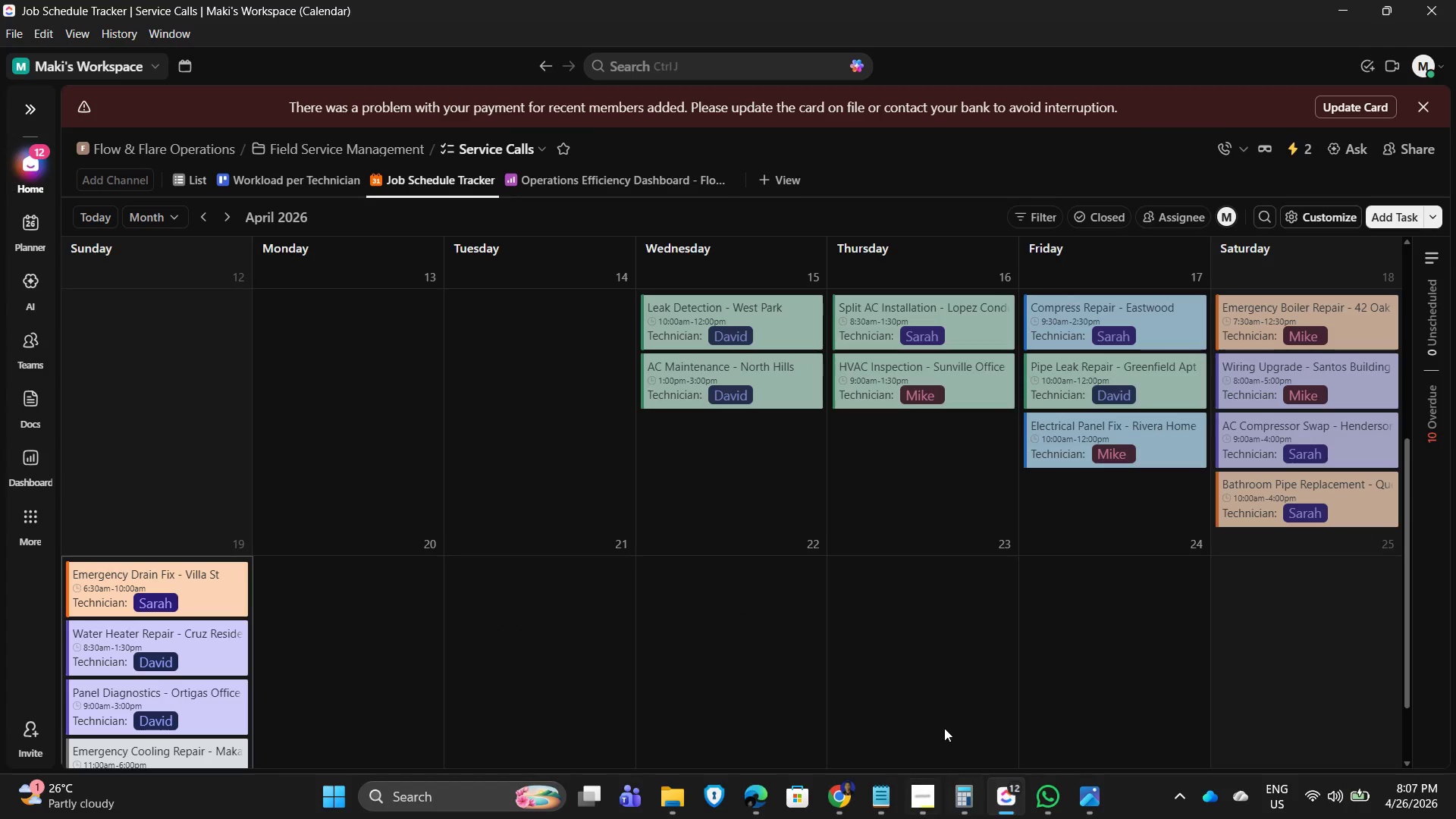 
left_click([667, 802])
 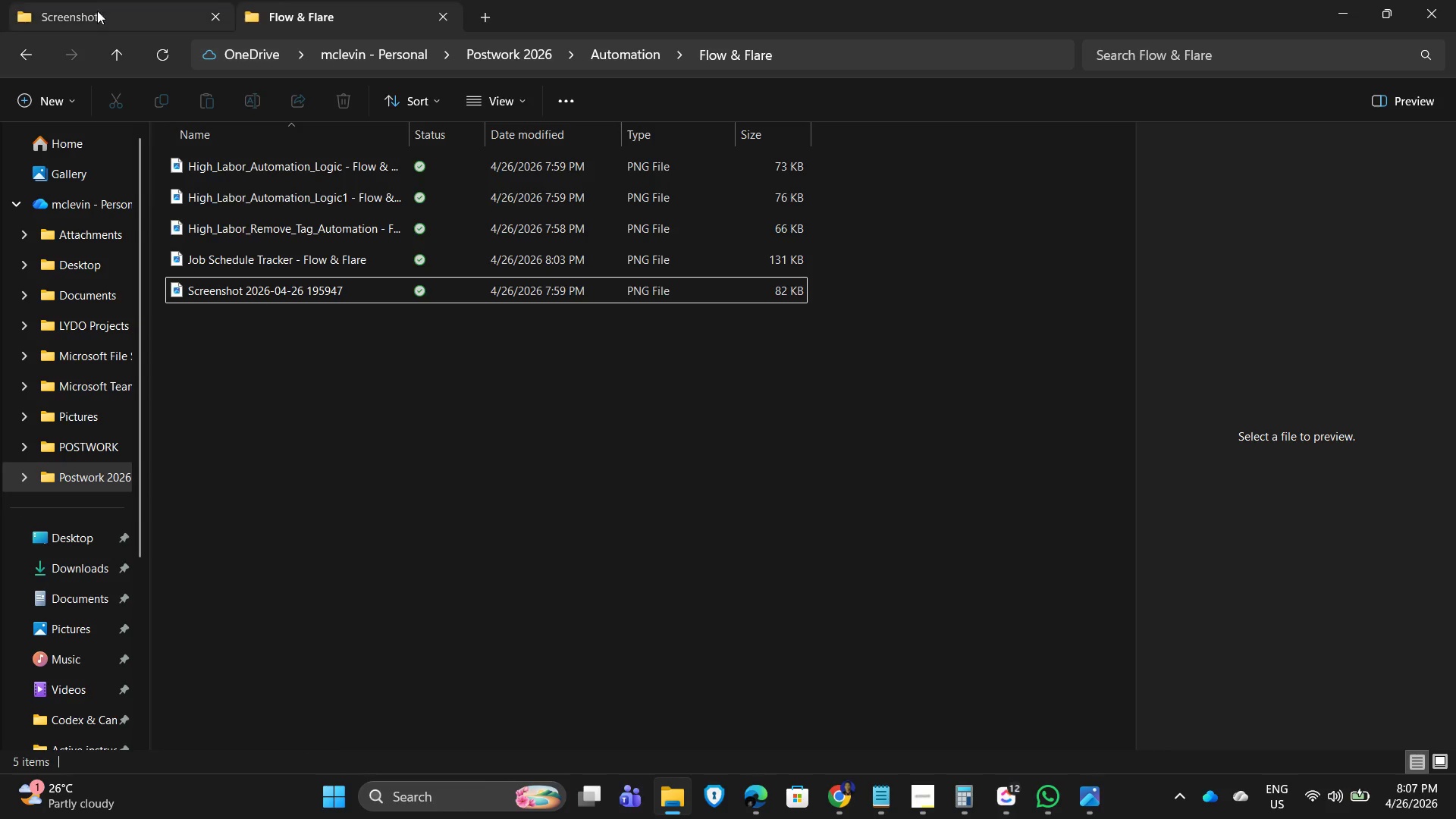 
left_click([80, 0])
 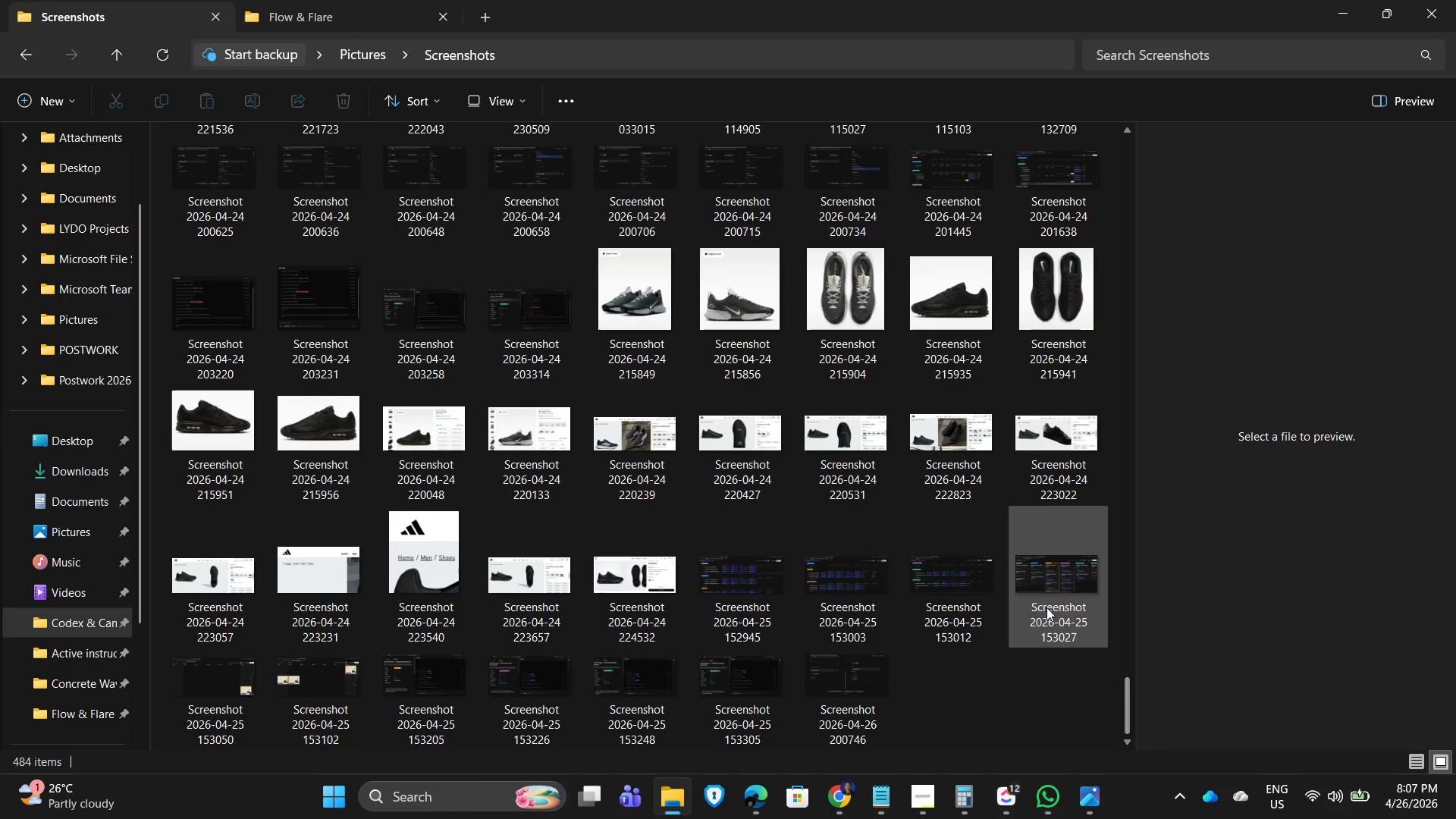 
left_click([870, 682])
 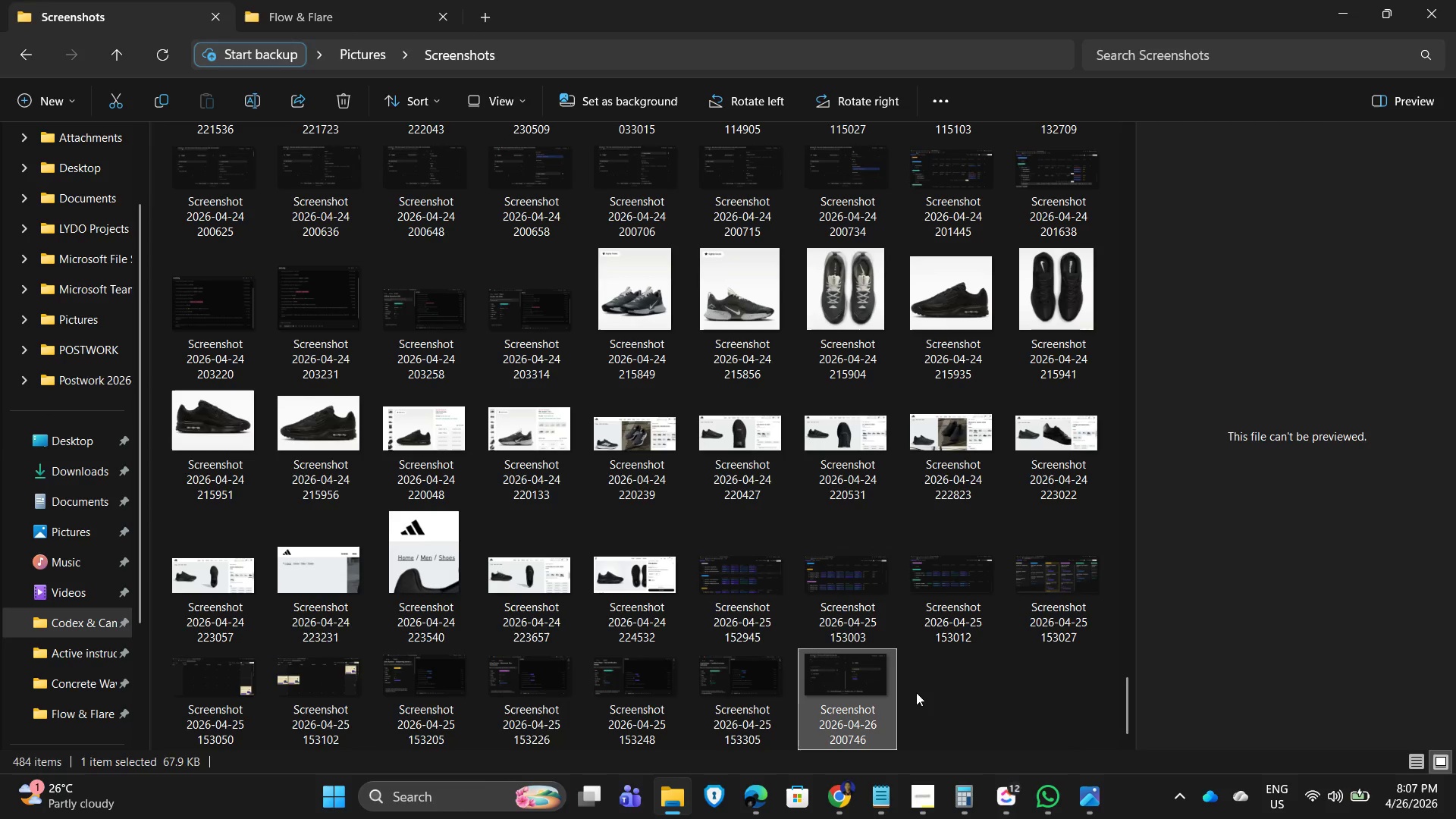 
key(Control+X)
 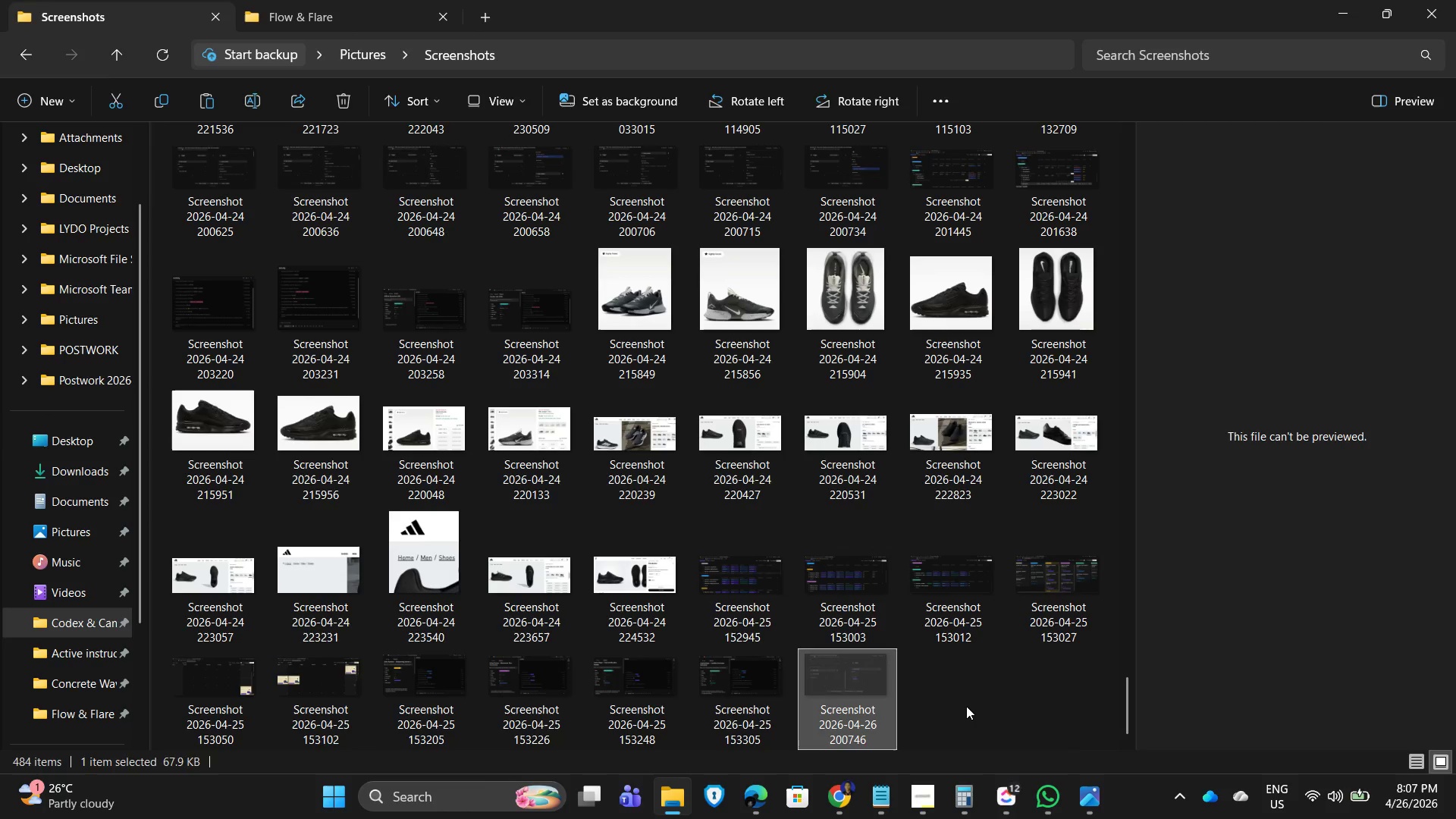 
left_click([969, 710])
 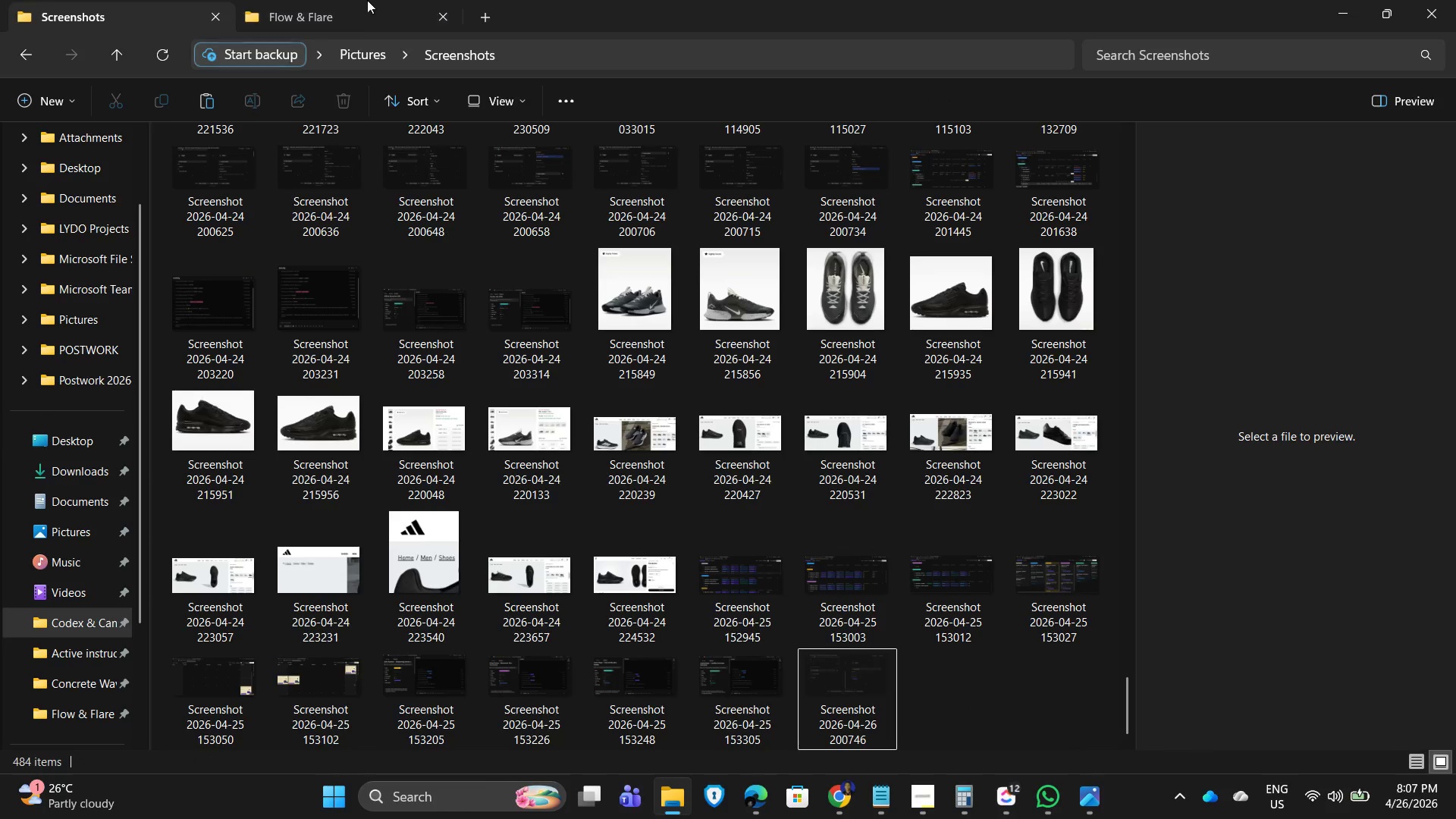 
left_click([353, 0])
 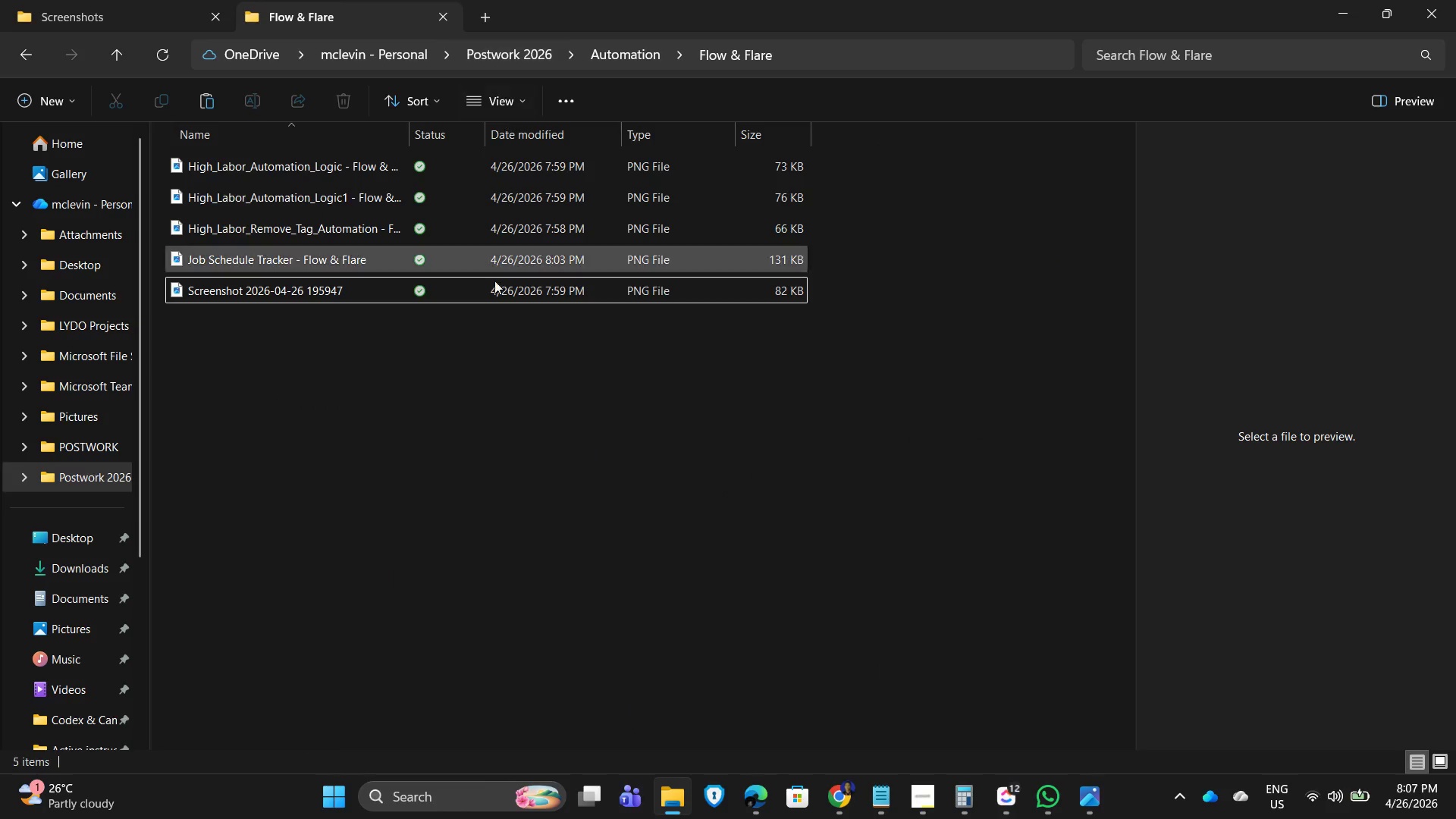 
left_click([424, 404])
 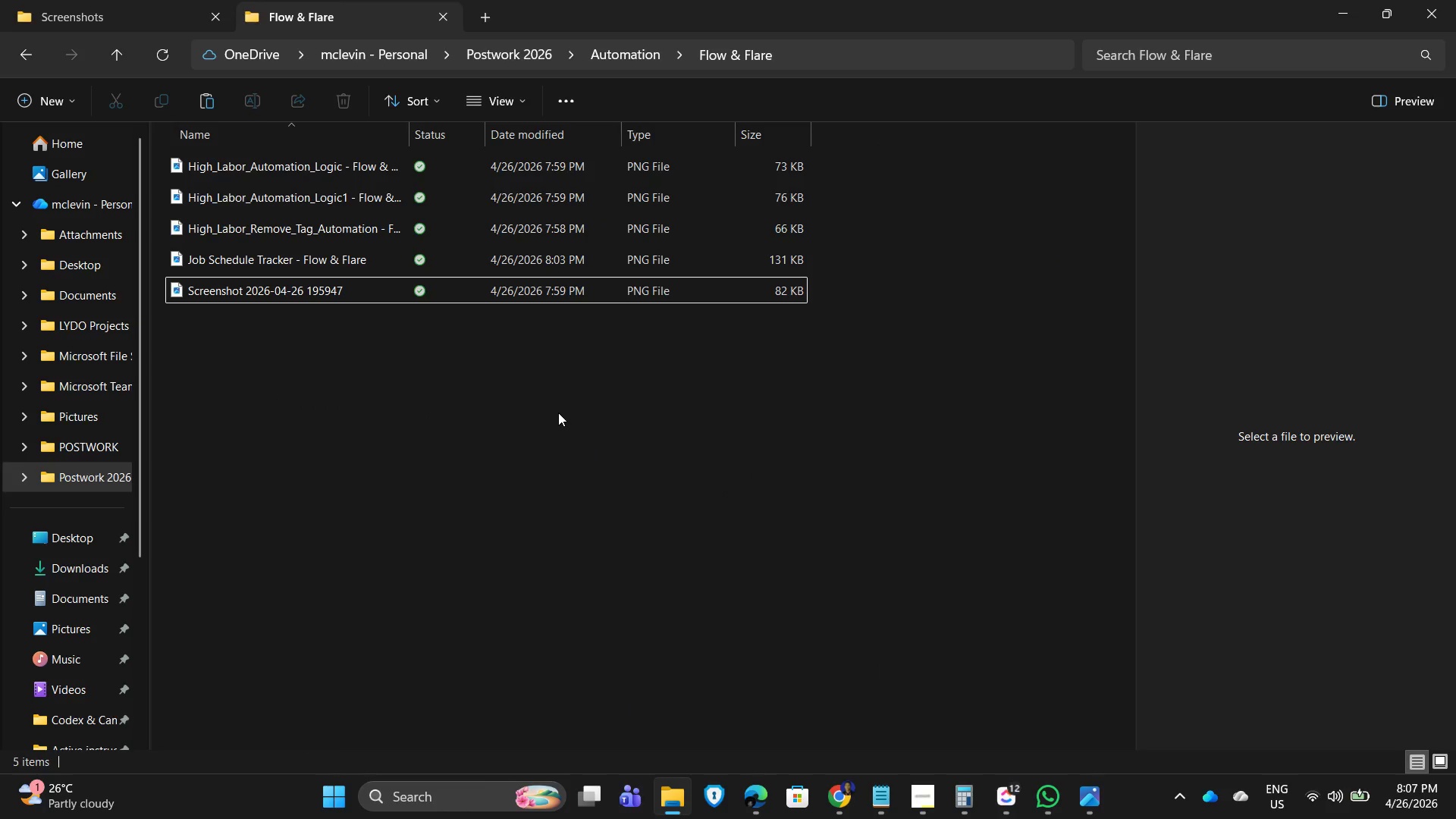 
key(Control+V)
 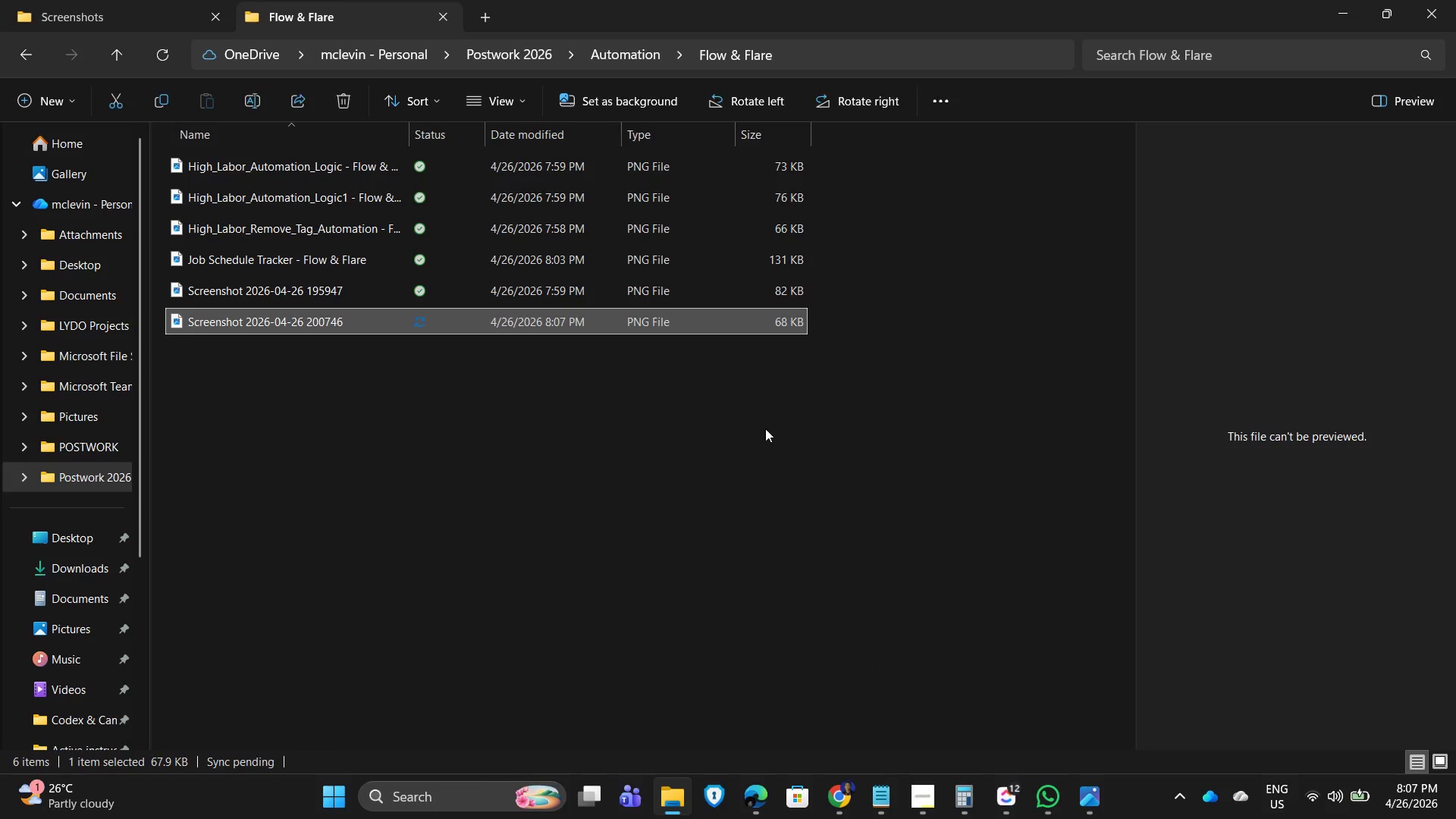 
left_click([765, 428])
 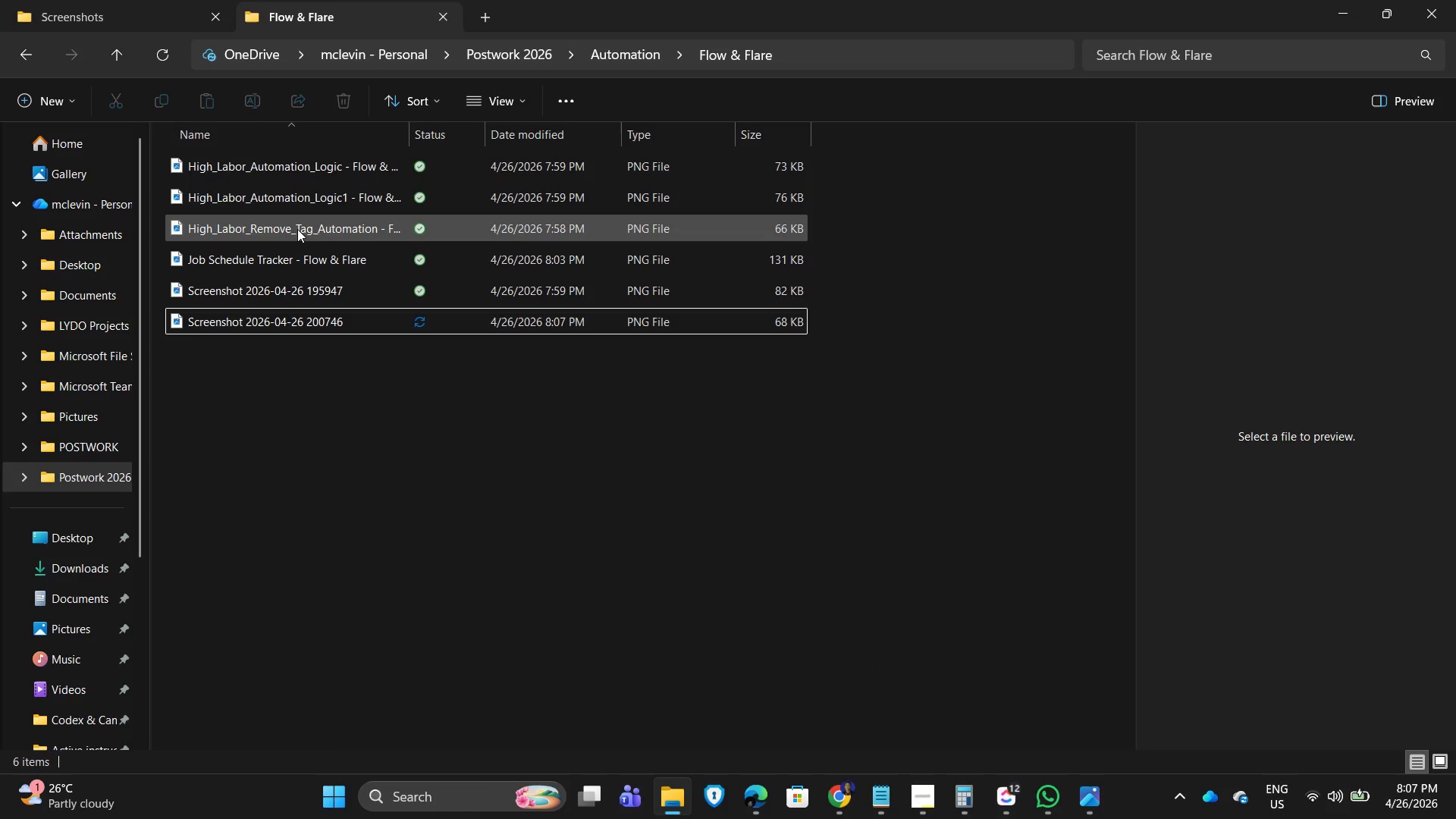 
left_click([297, 229])
 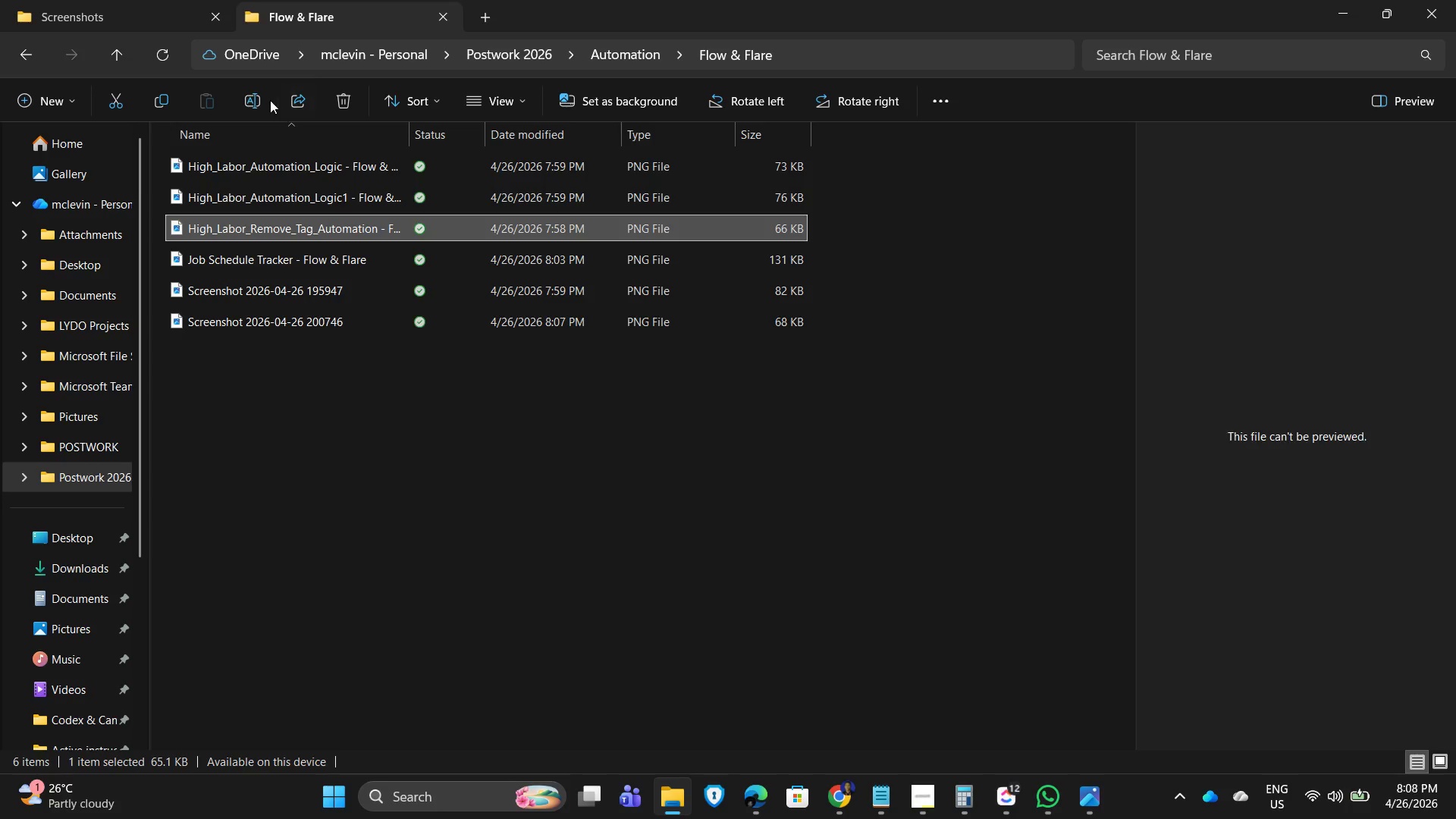 
left_click([249, 103])
 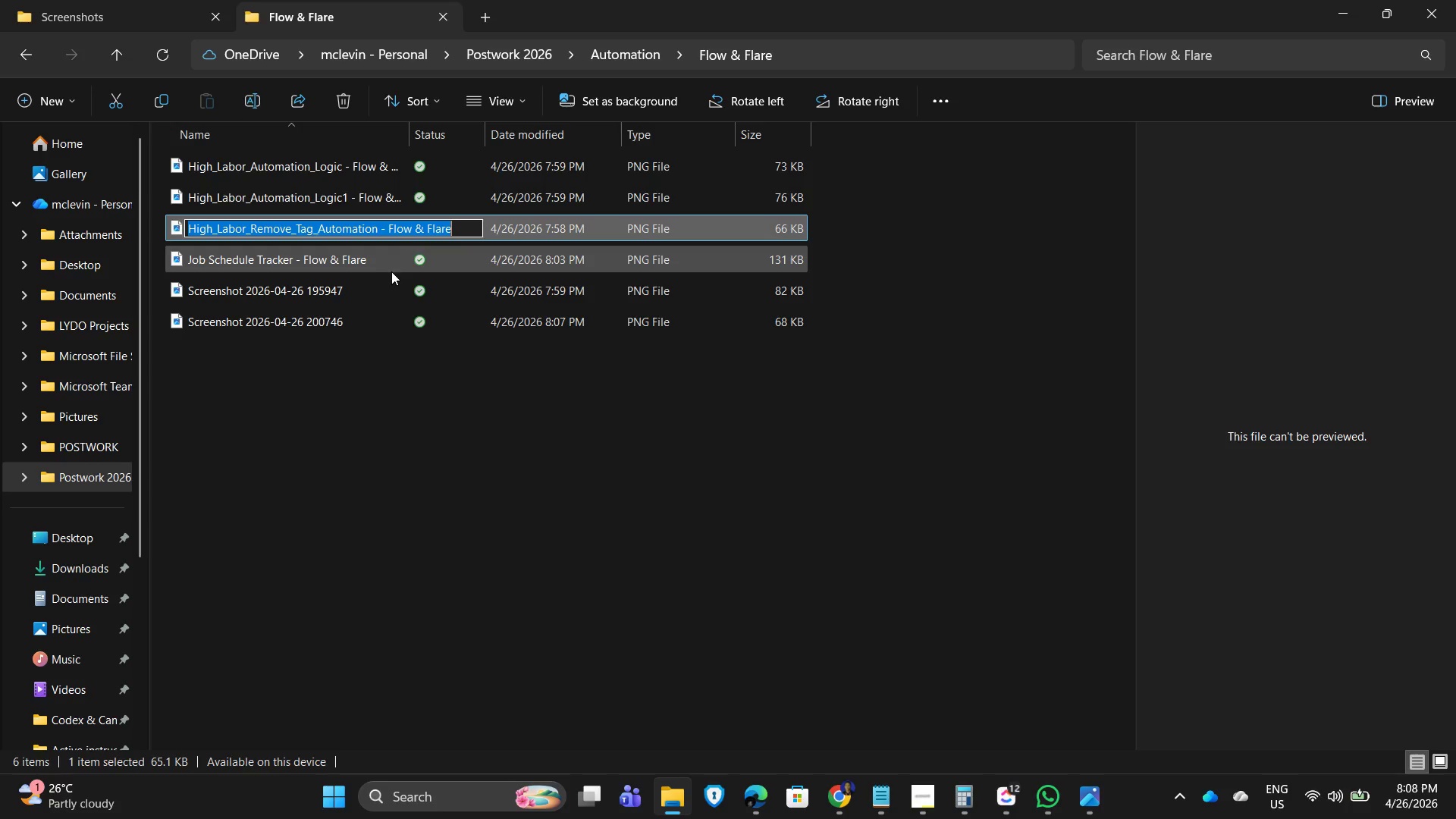 
key(Control+C)
 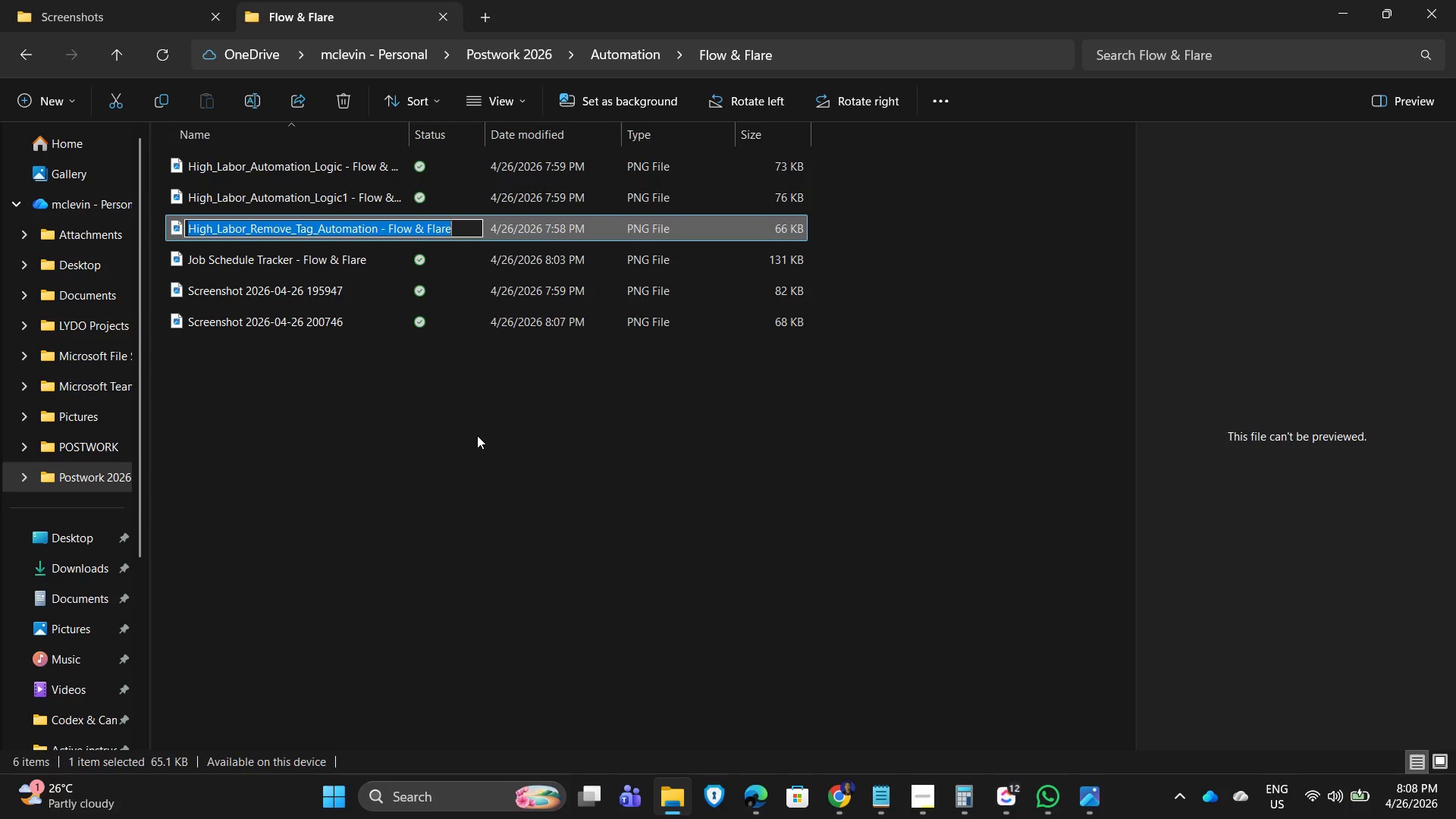 
left_click([478, 435])
 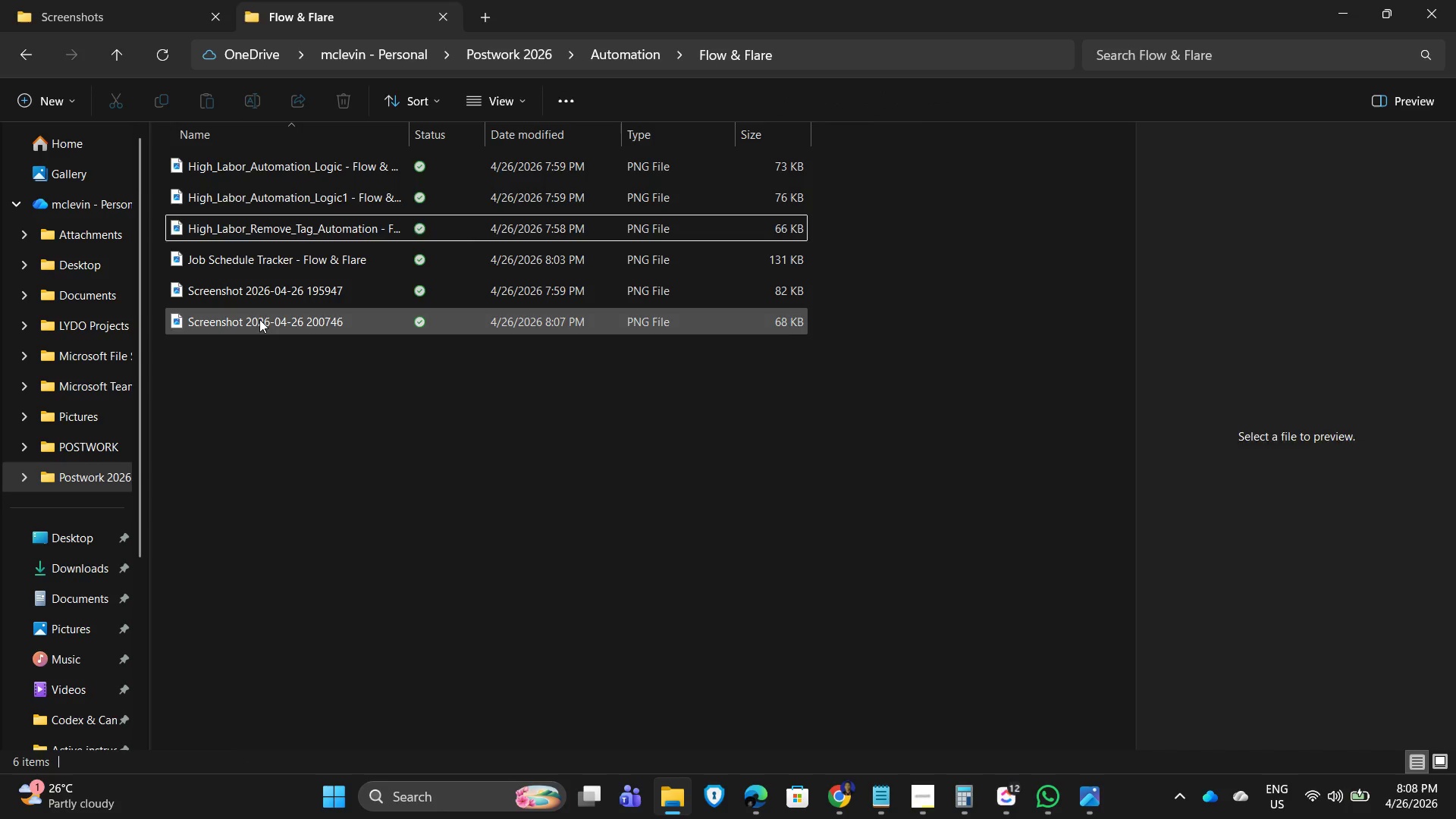 
double_click([259, 318])
 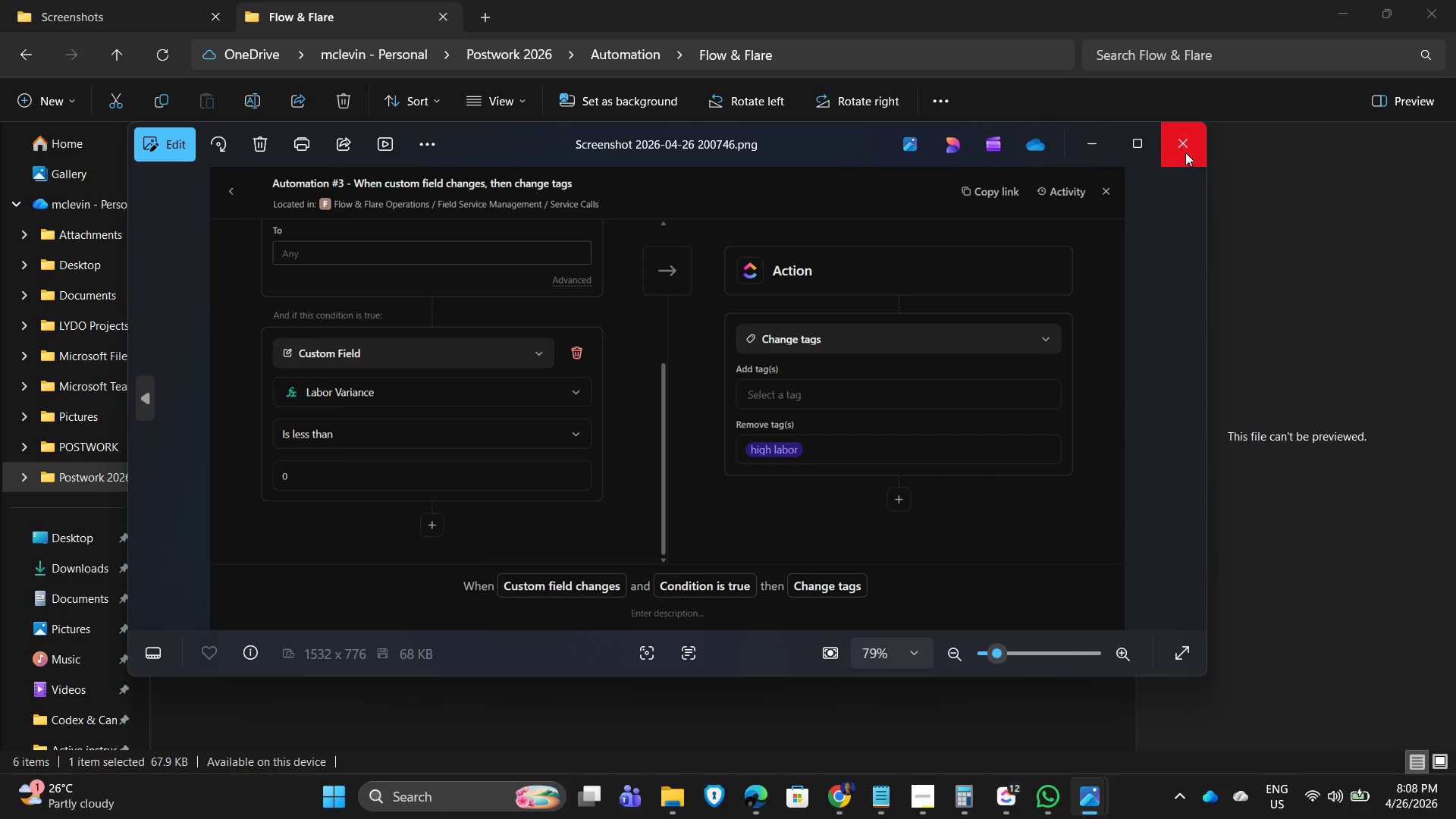 
left_click([1185, 152])
 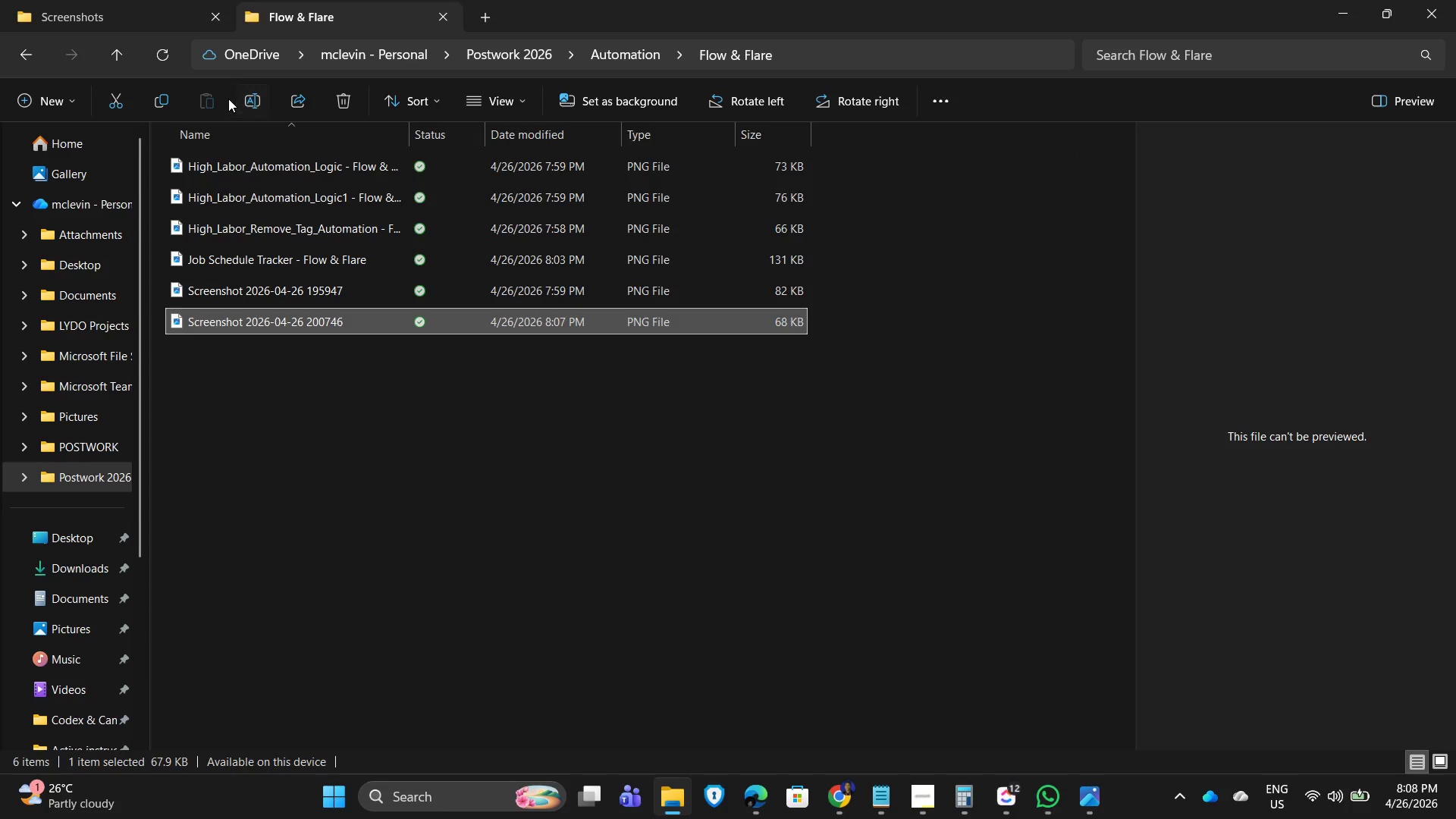 
left_click([260, 100])
 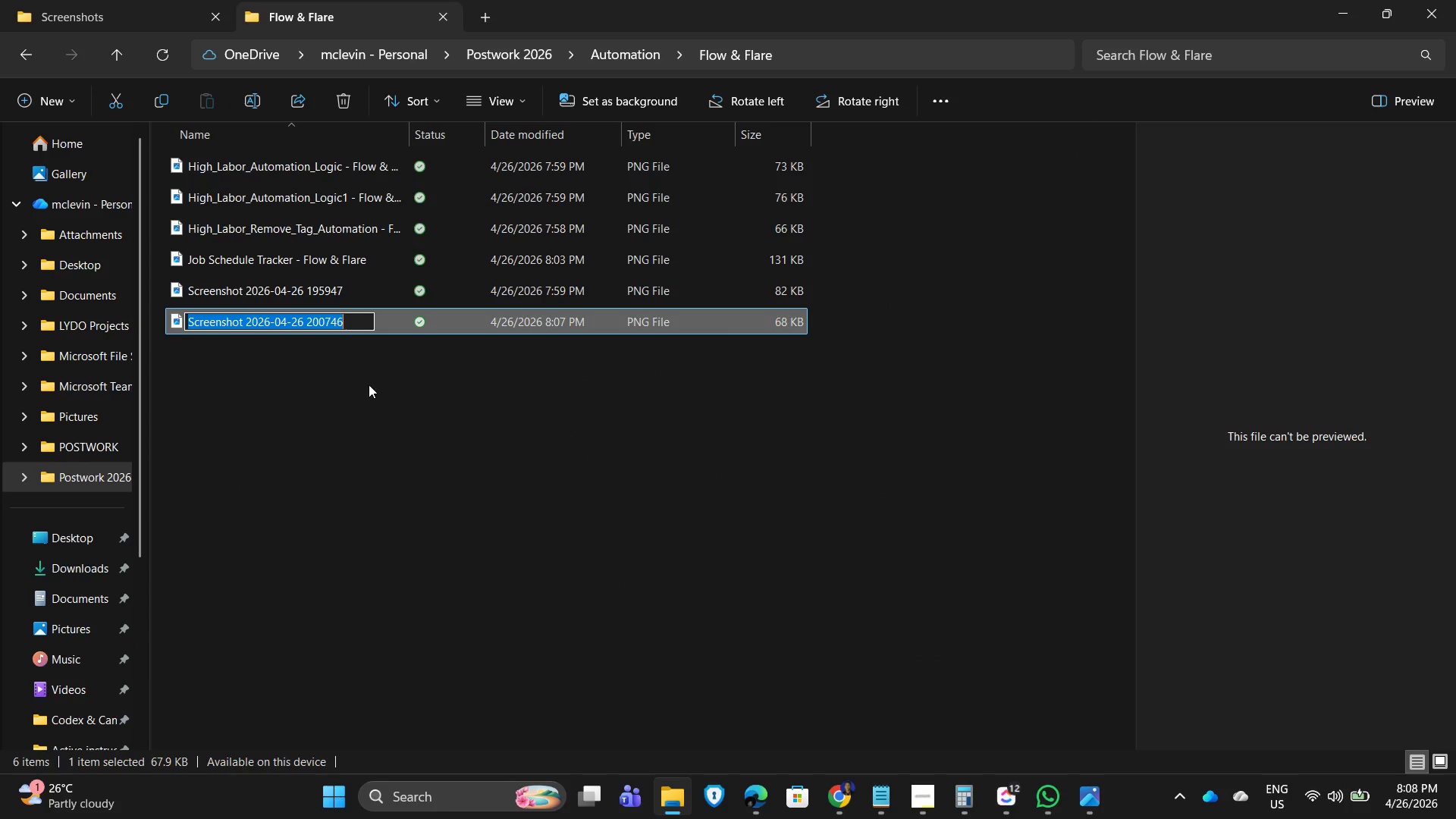 
key(Control+V)
 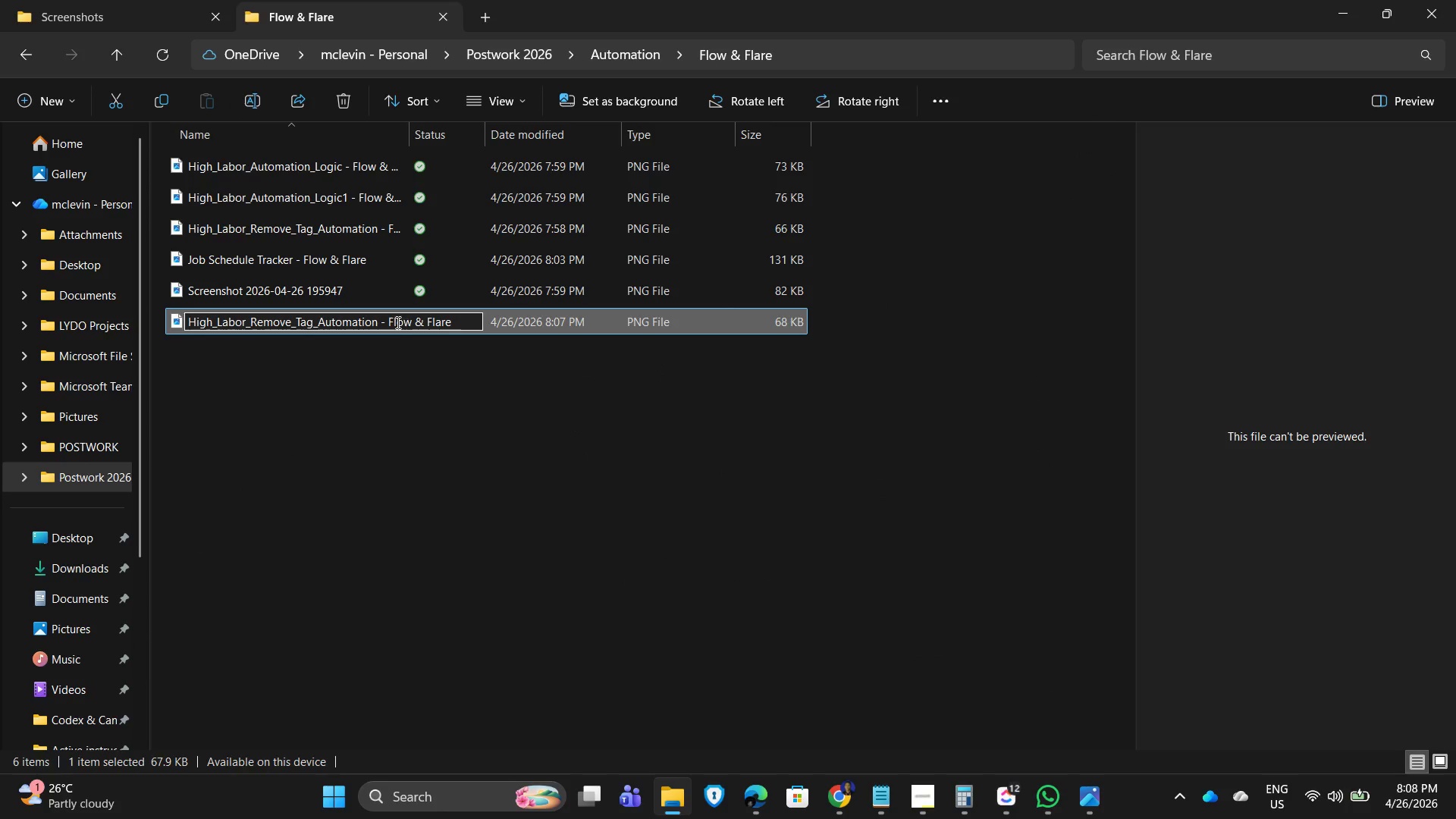 
left_click([375, 321])
 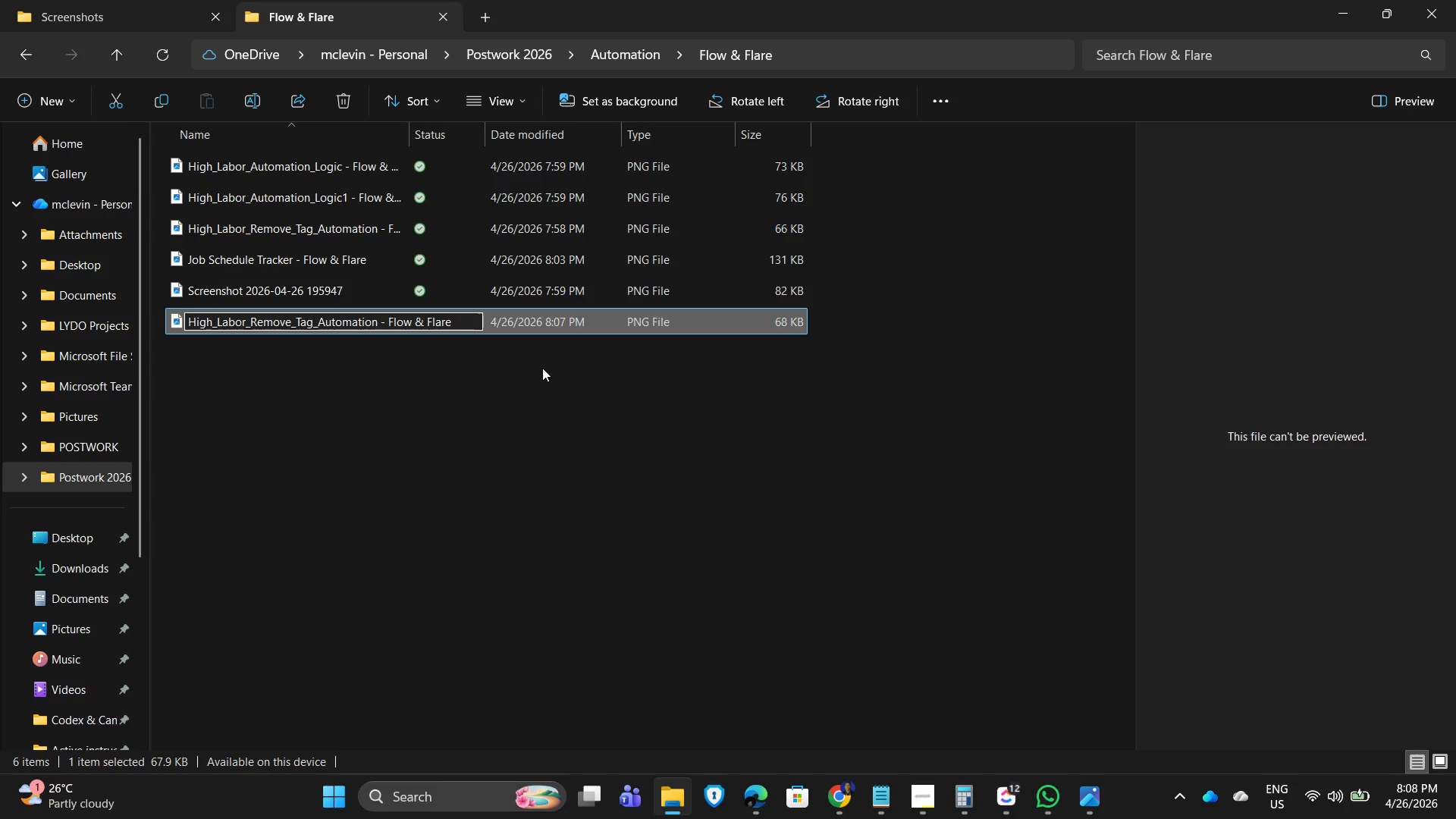 
key(Numpad1)
 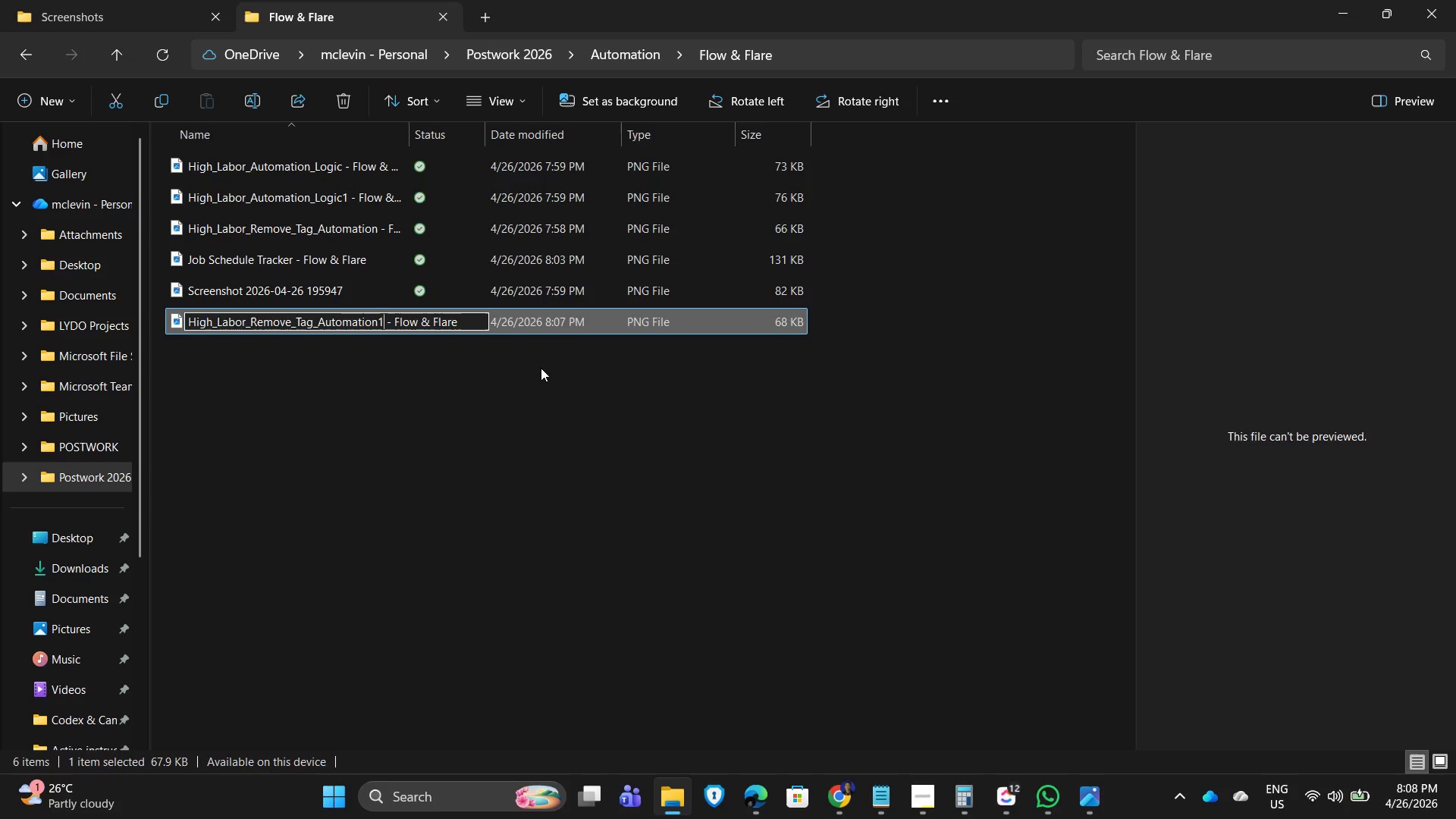 
key(NumpadEnter)
 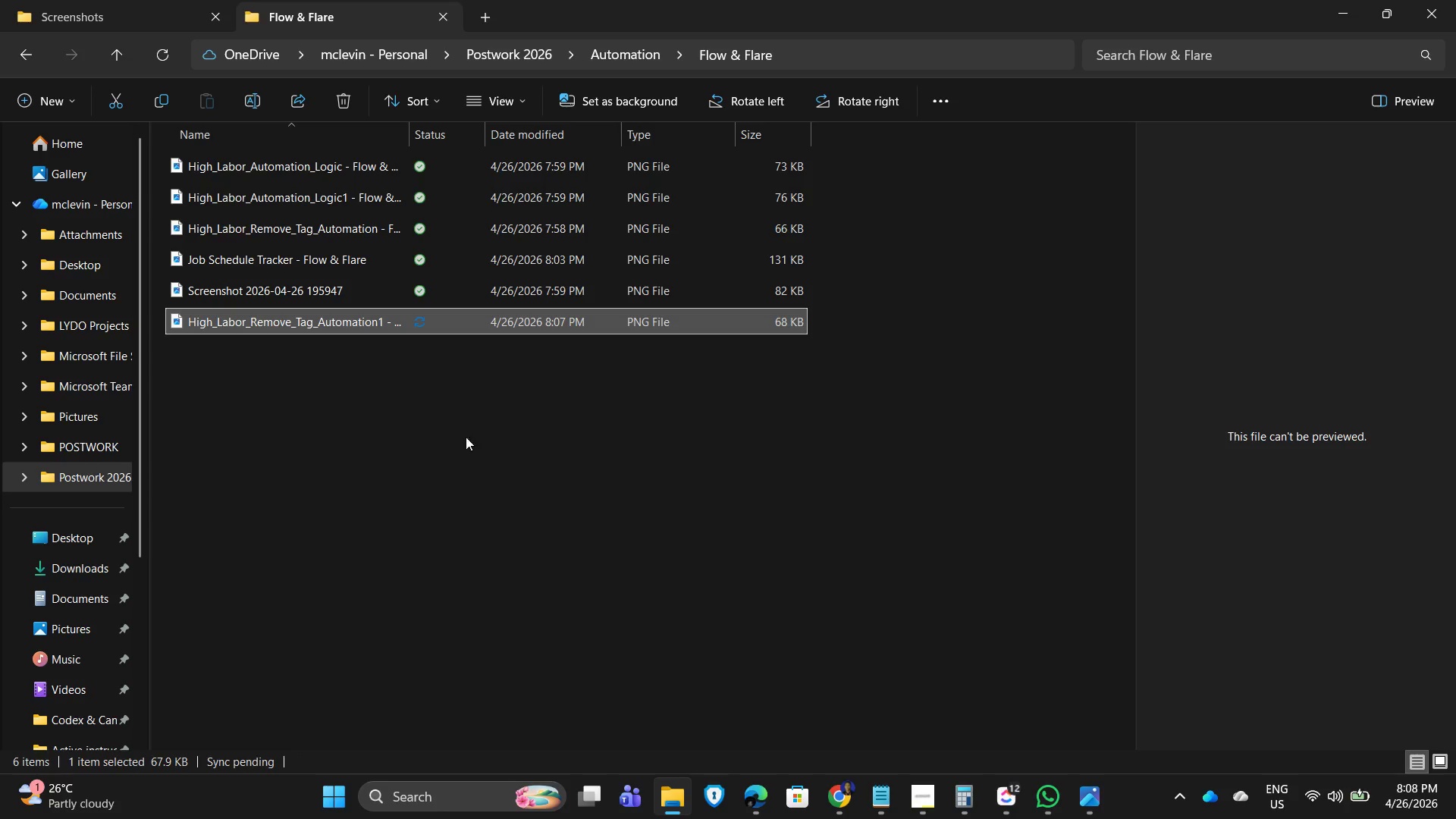 
left_click([384, 453])
 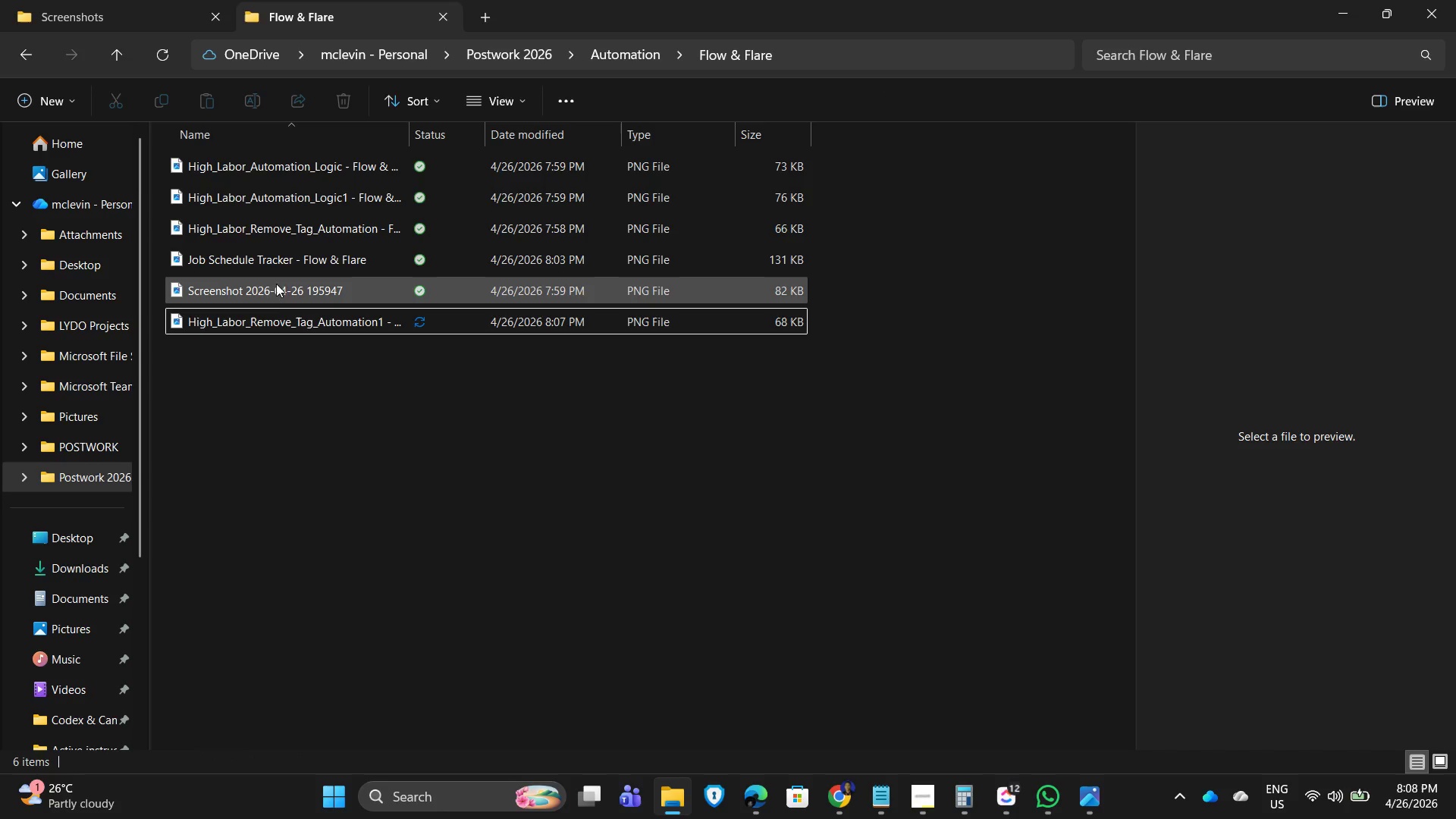 
double_click([269, 292])
 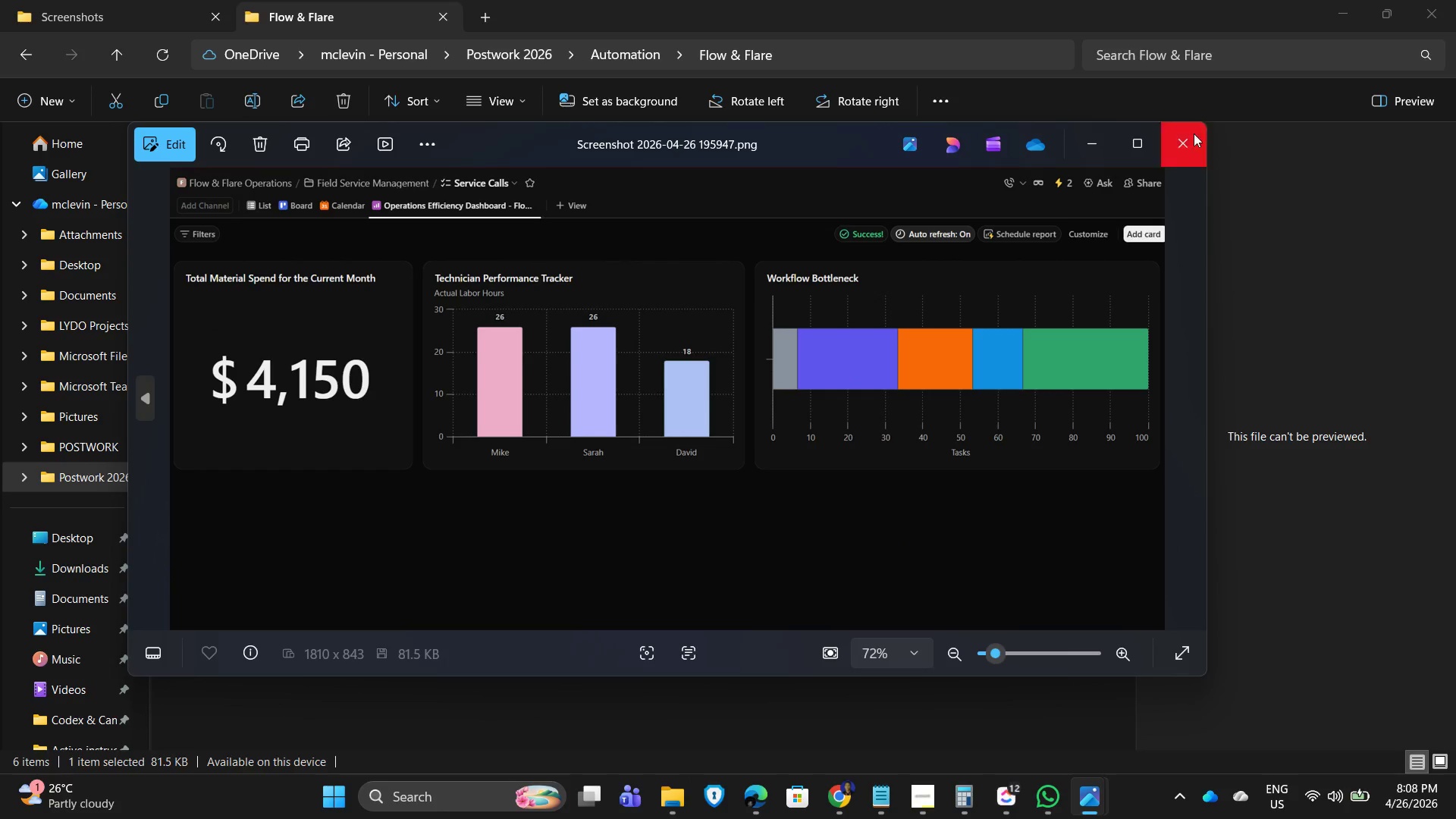 
left_click([1185, 140])